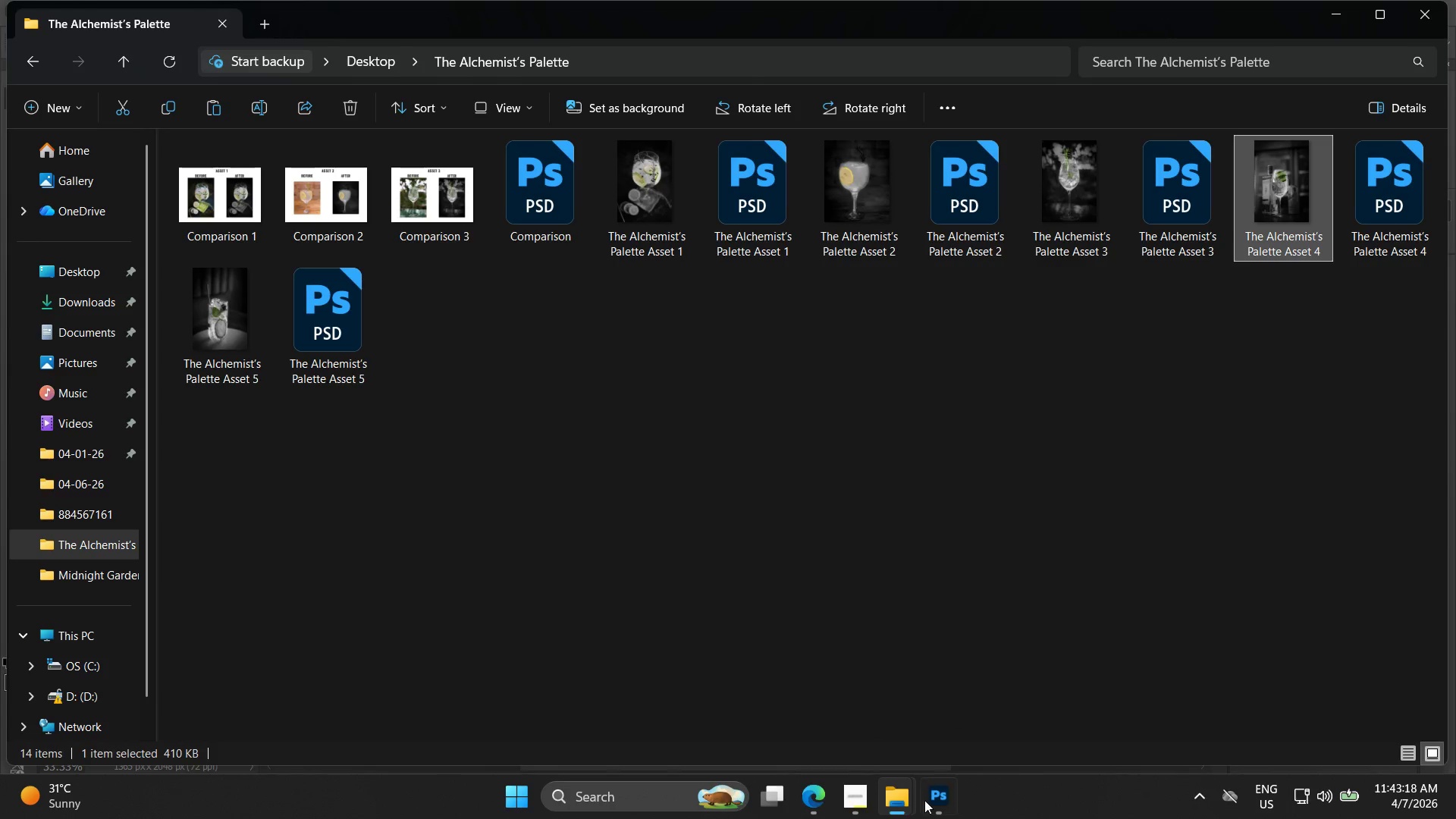 
left_click([939, 809])
 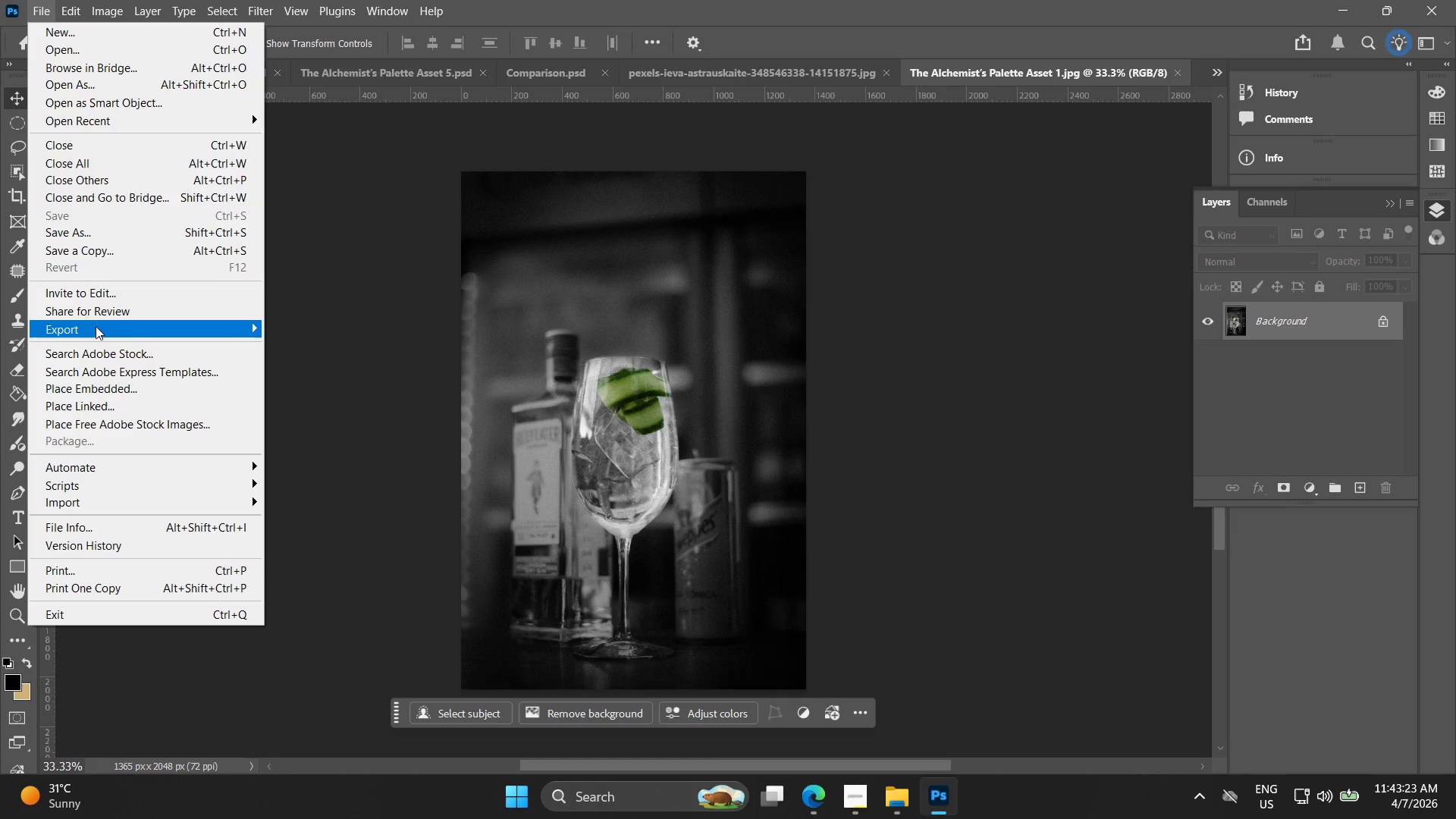 
wait(5.28)
 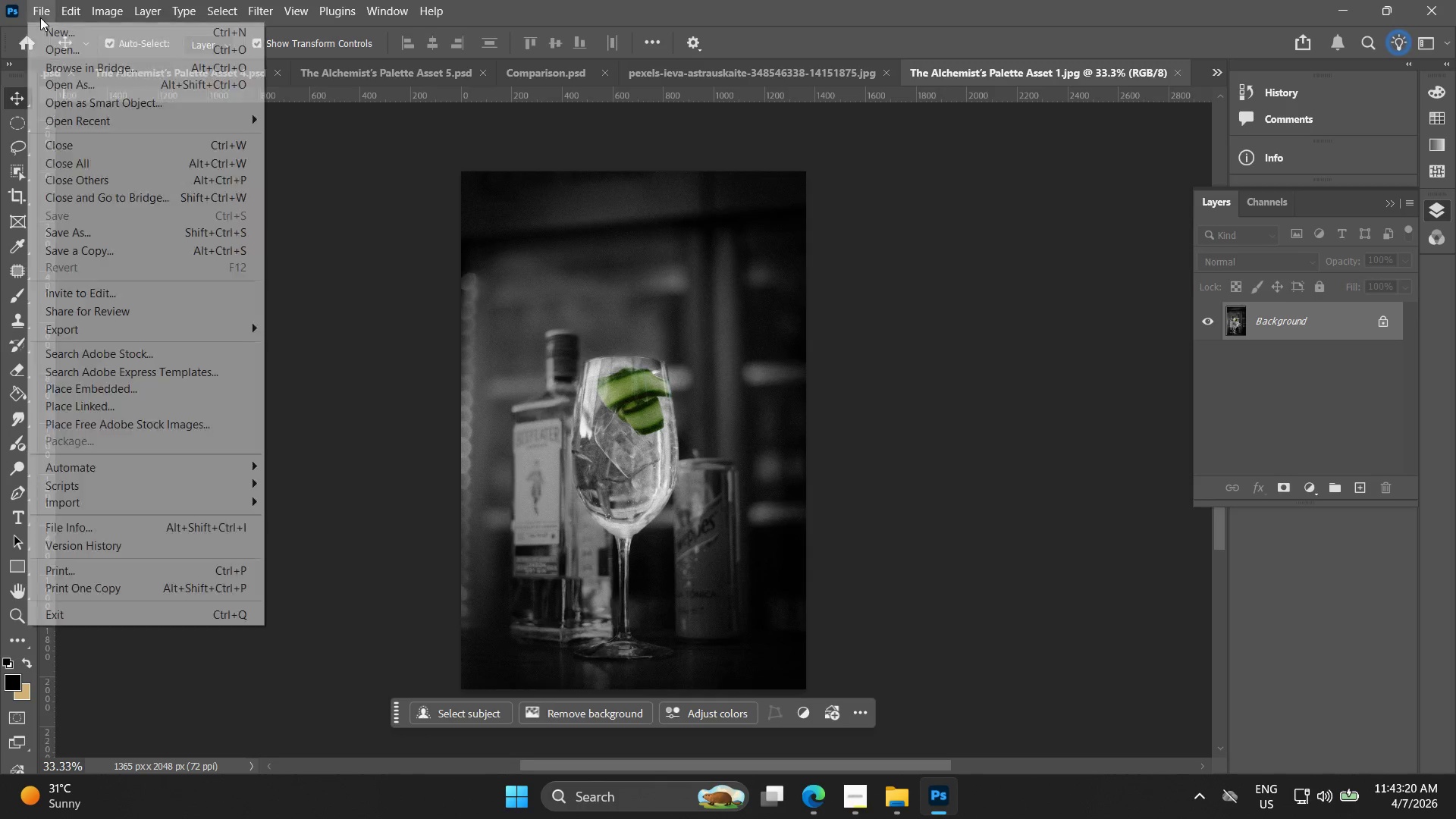 
left_click([530, 61])
 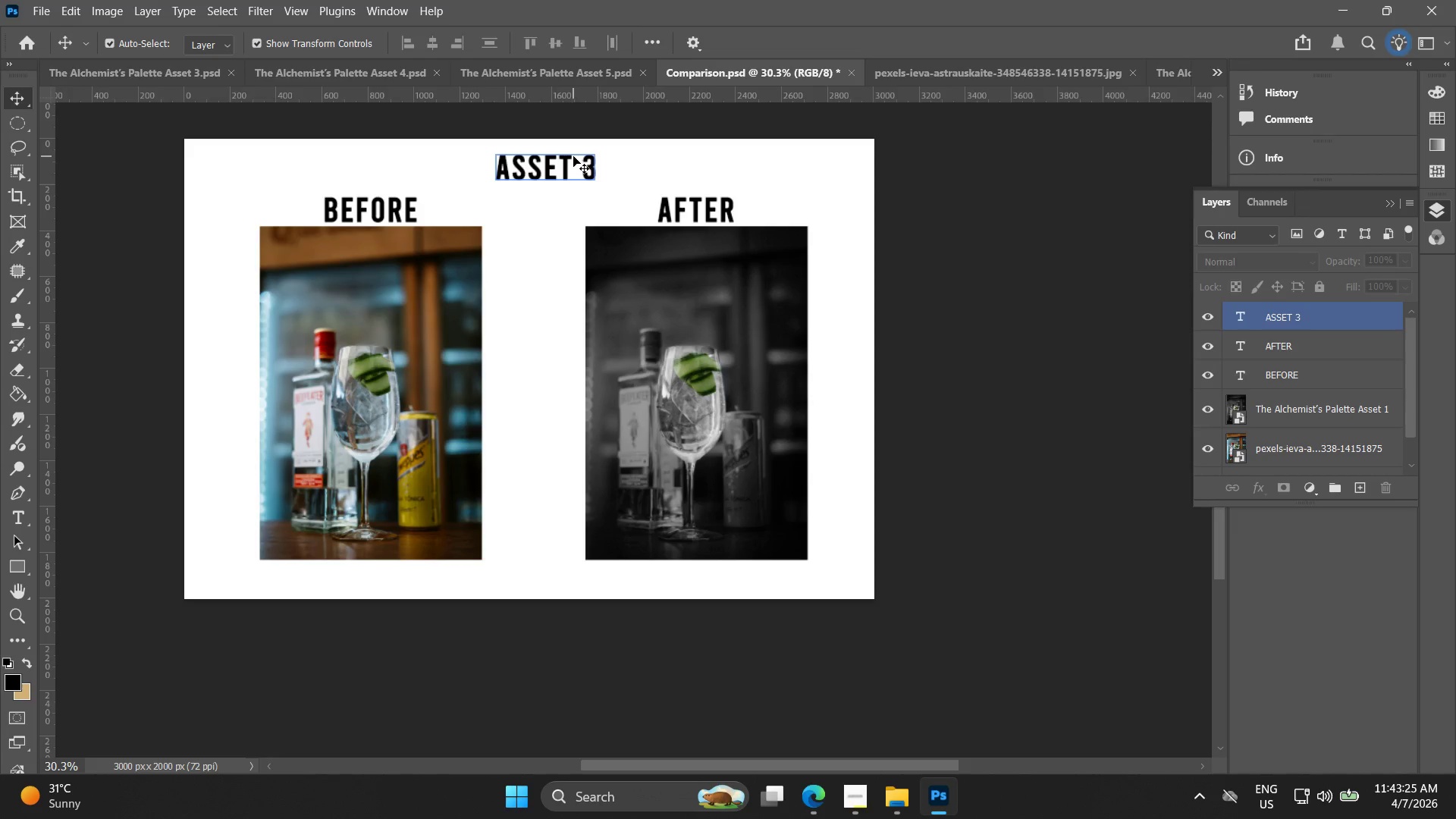 
double_click([570, 162])
 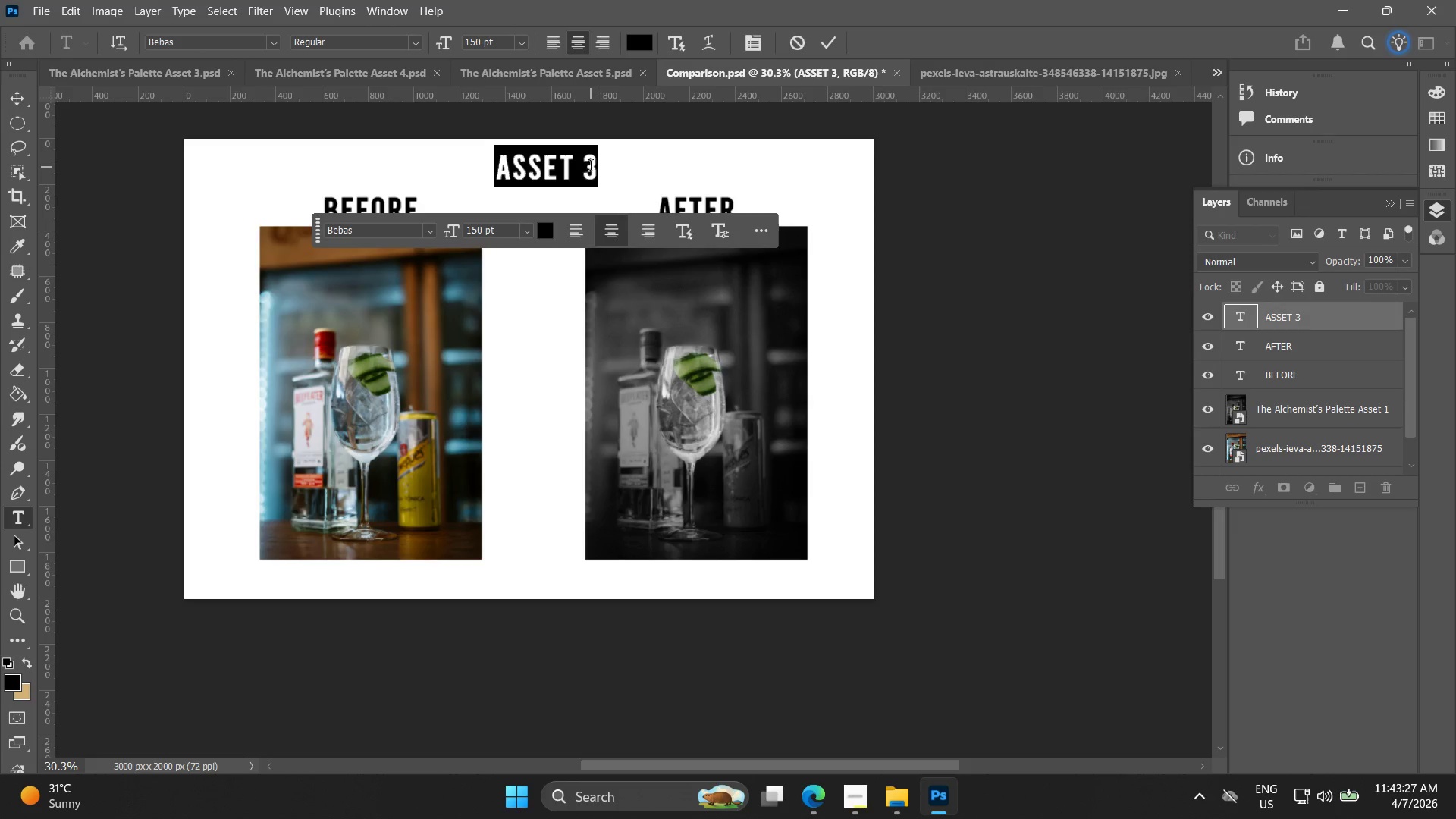 
left_click_drag(start_coordinate=[580, 168], to_coordinate=[601, 175])
 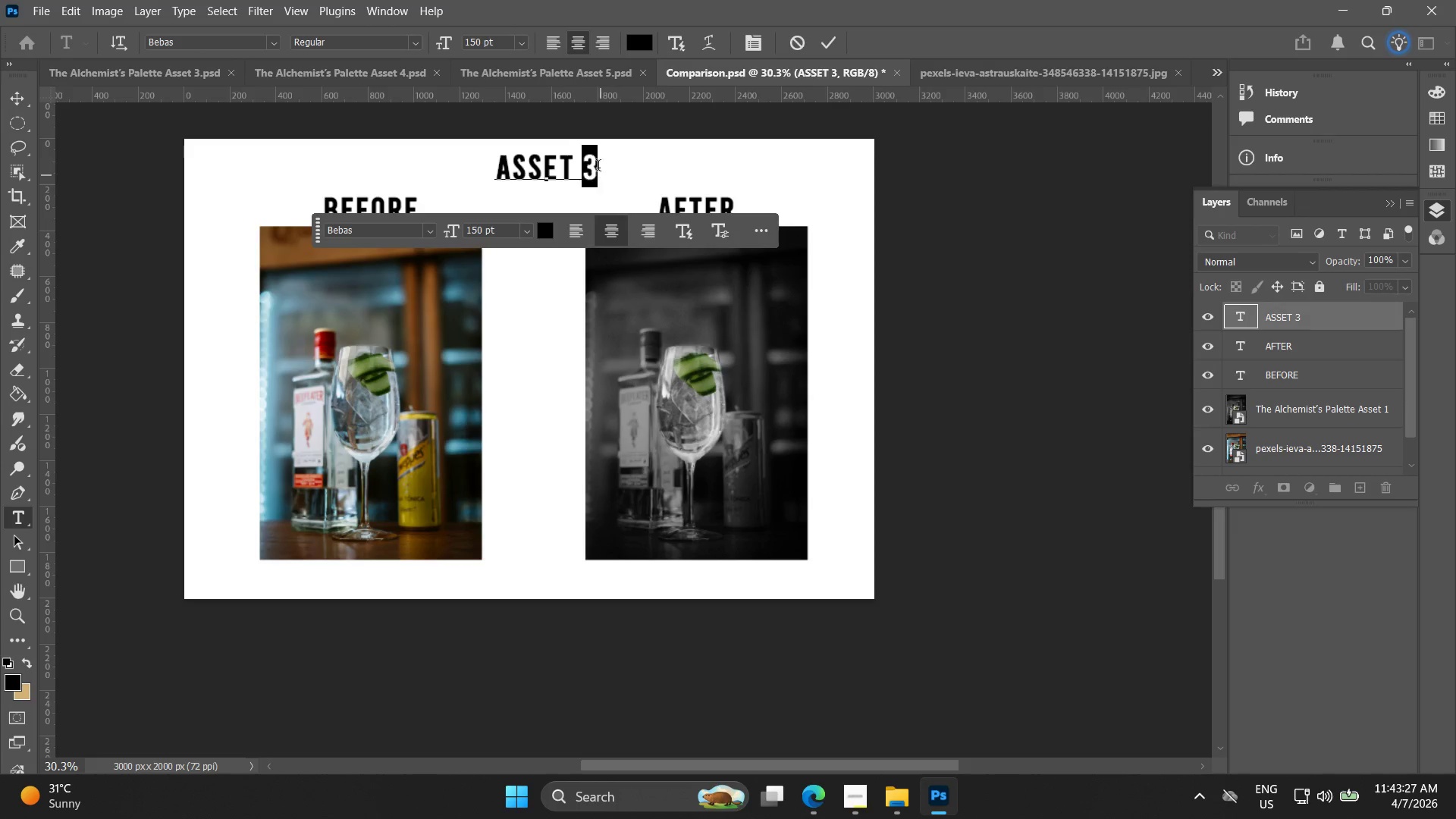 
key(4)
 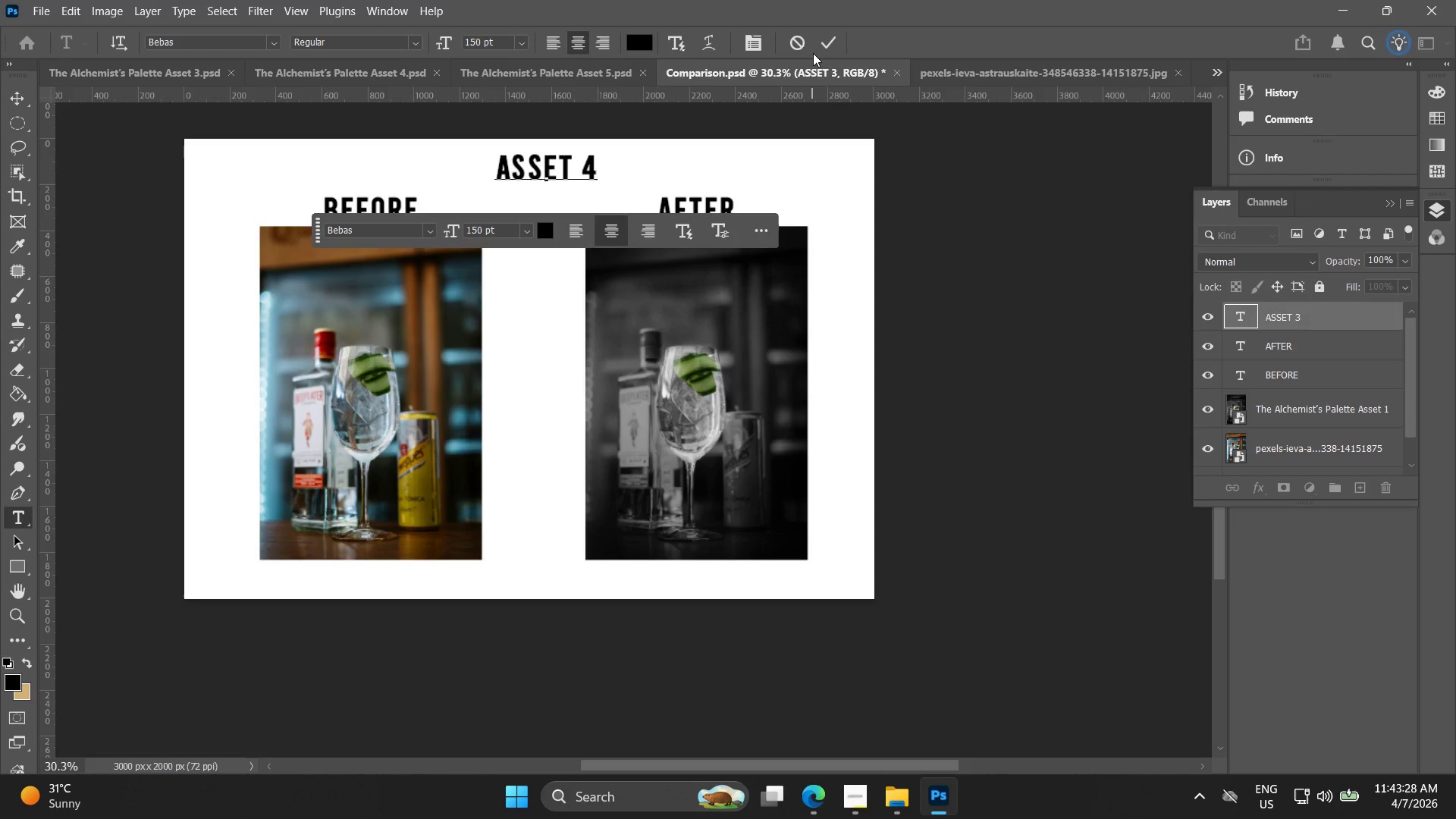 
double_click([829, 36])
 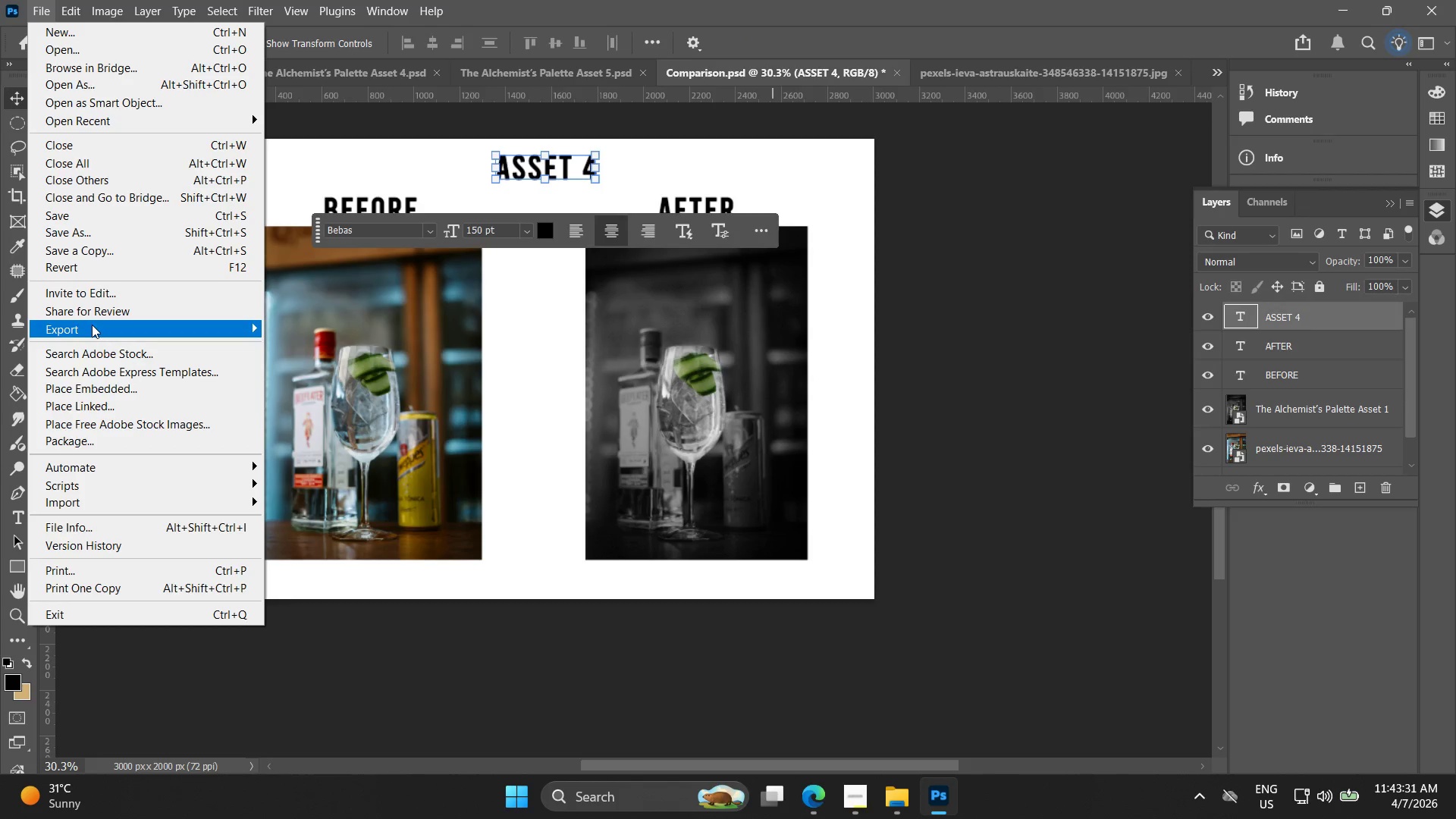 
left_click([269, 340])
 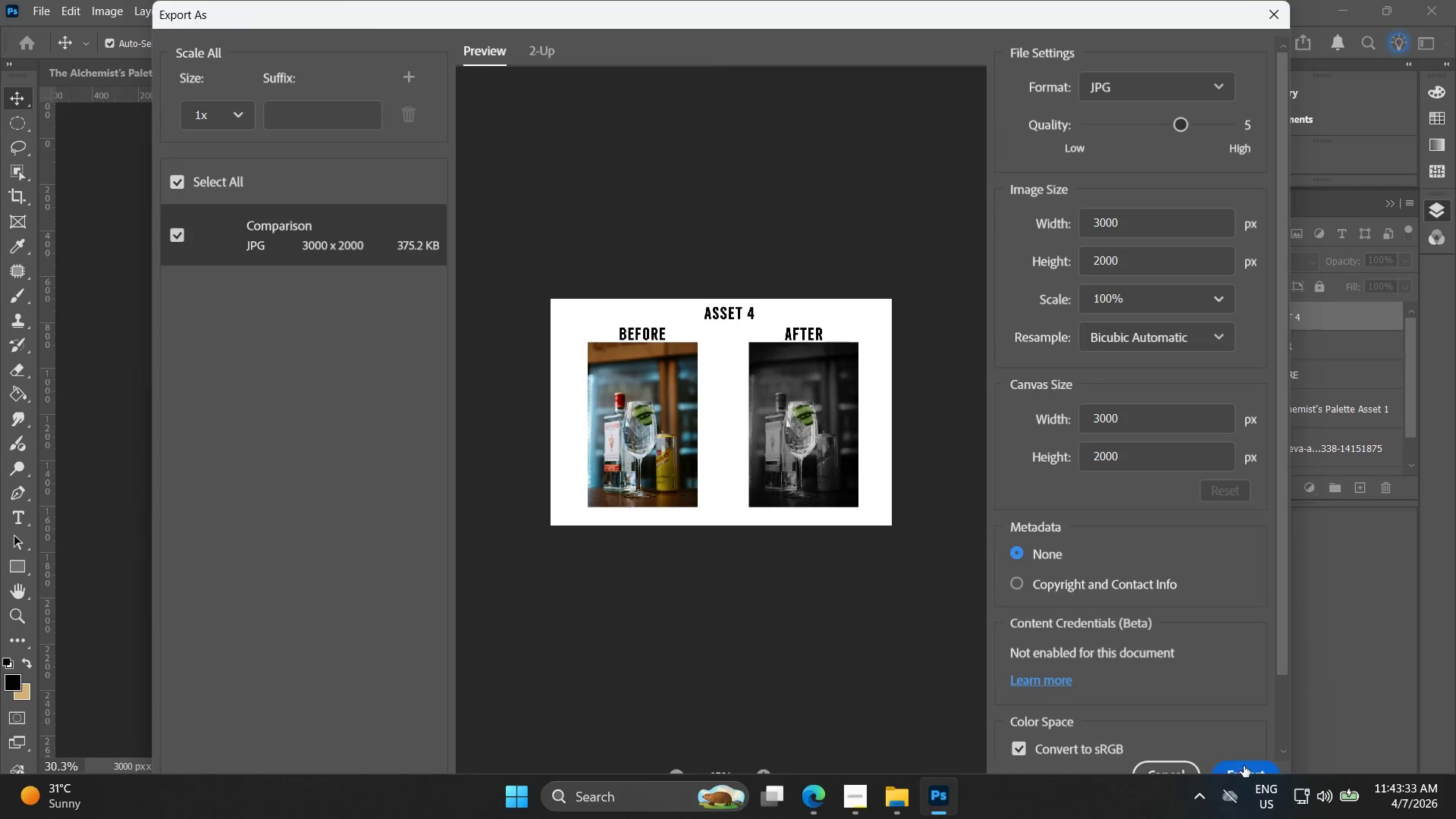 
left_click([1242, 765])
 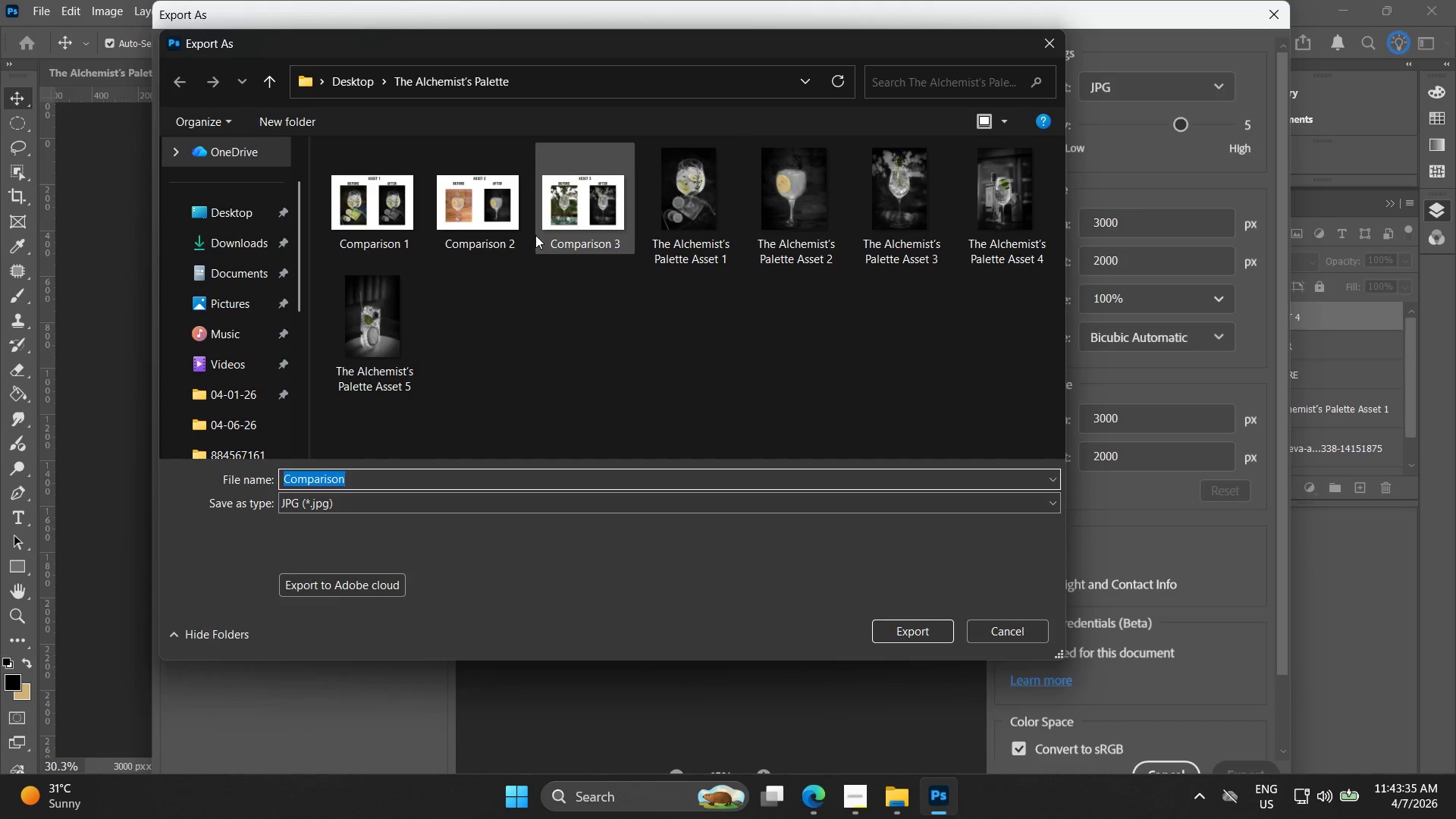 
left_click([591, 231])
 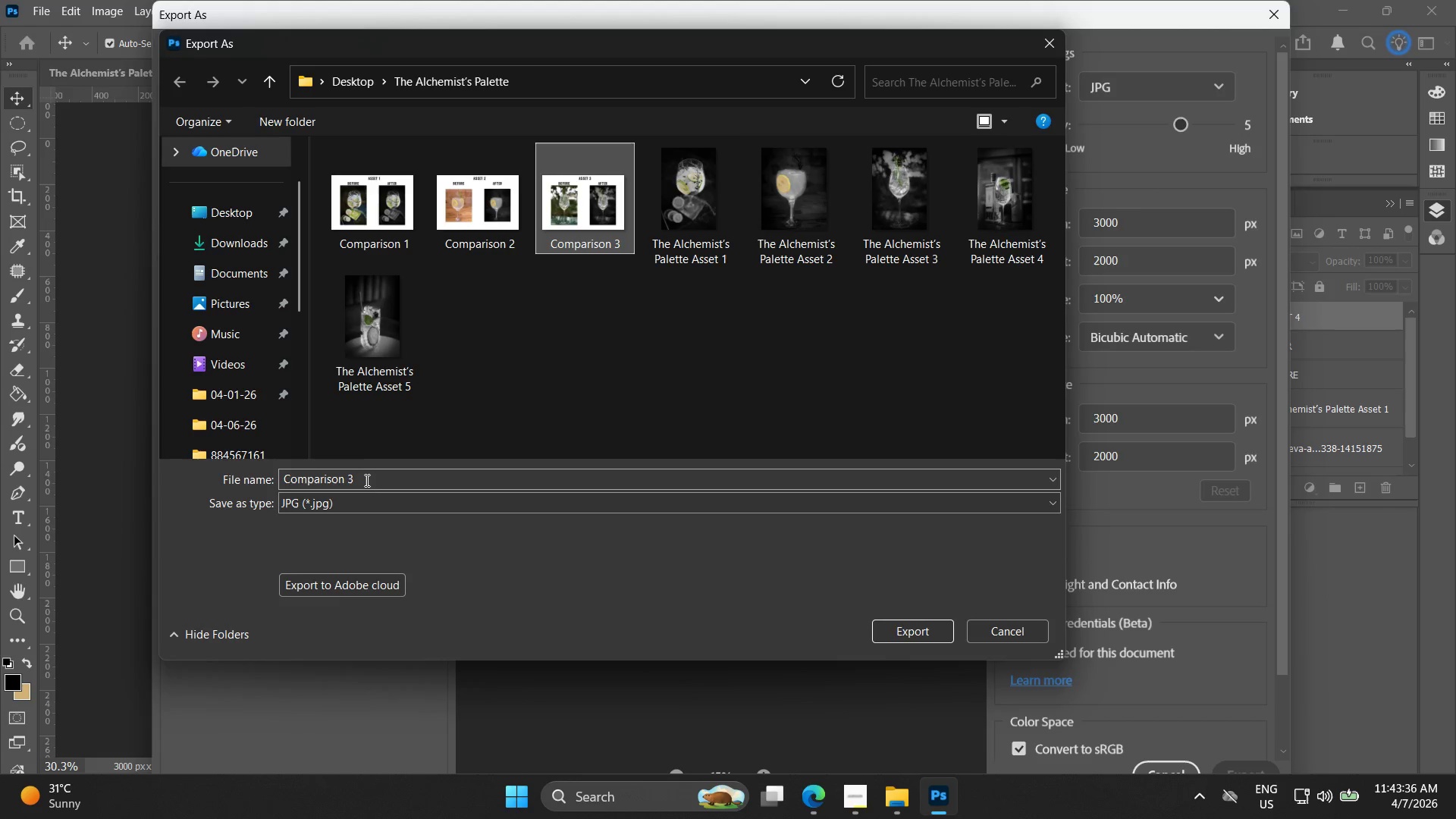 
left_click([363, 482])
 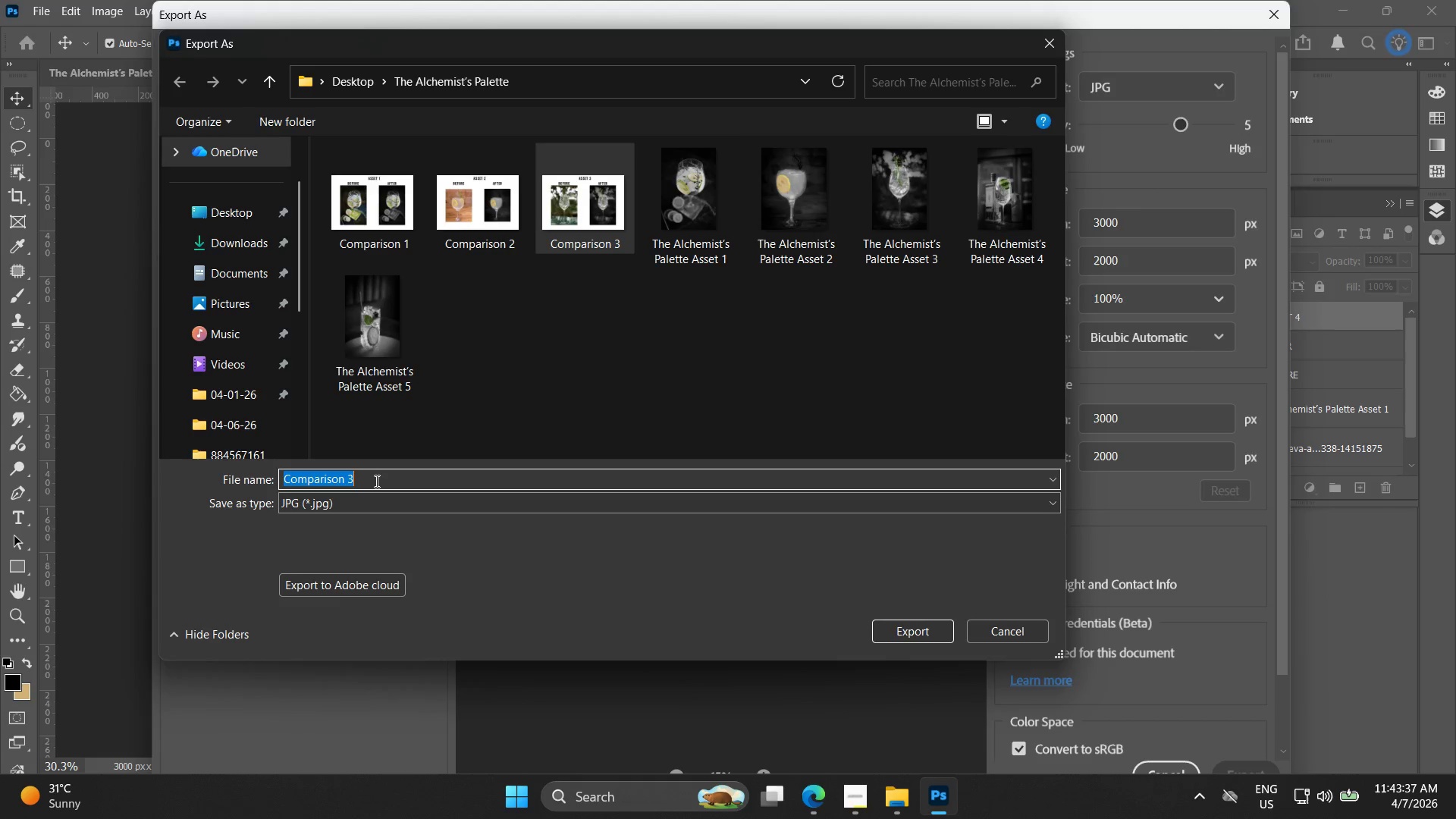 
left_click([376, 481])
 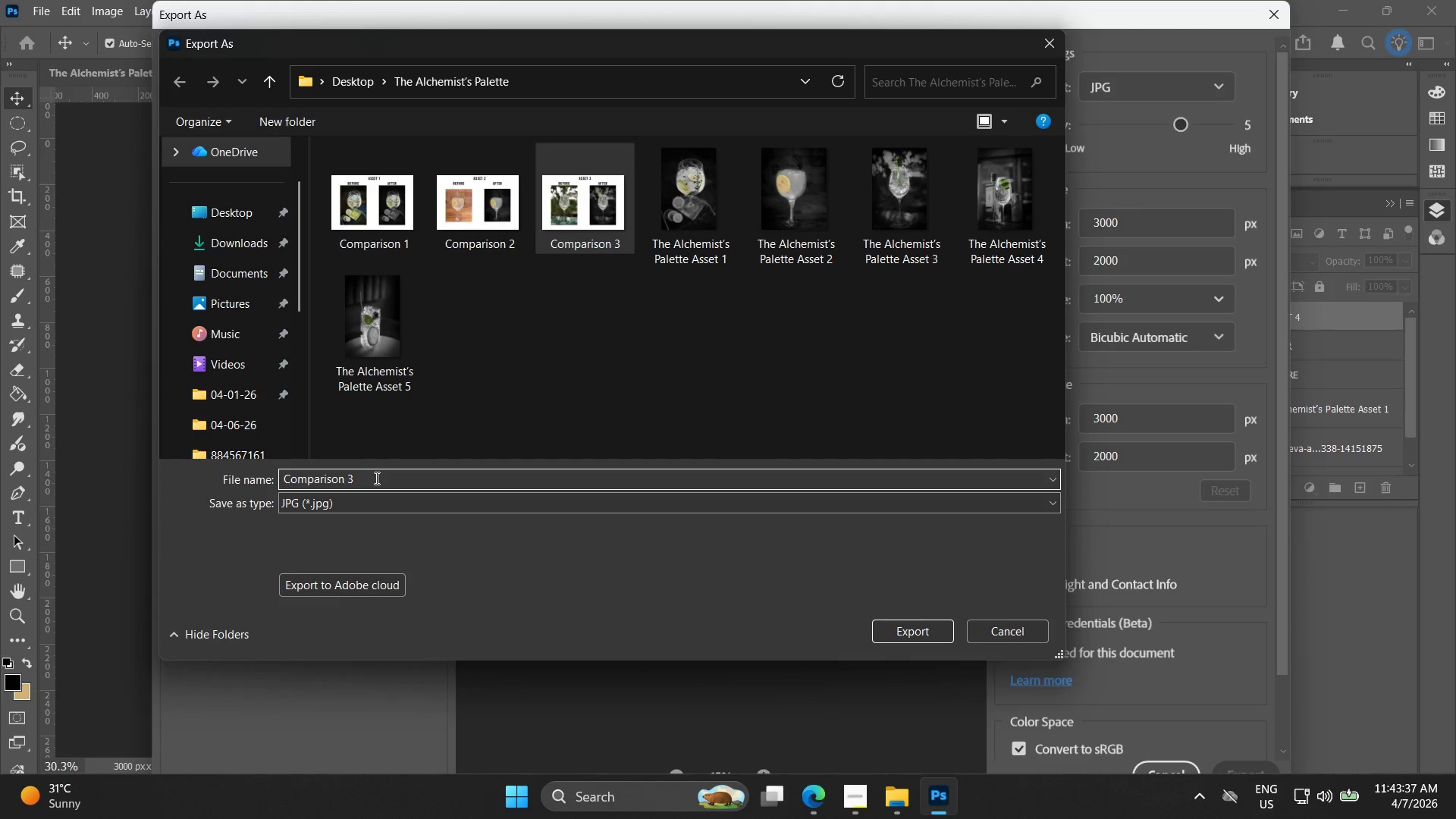 
key(Backspace)
 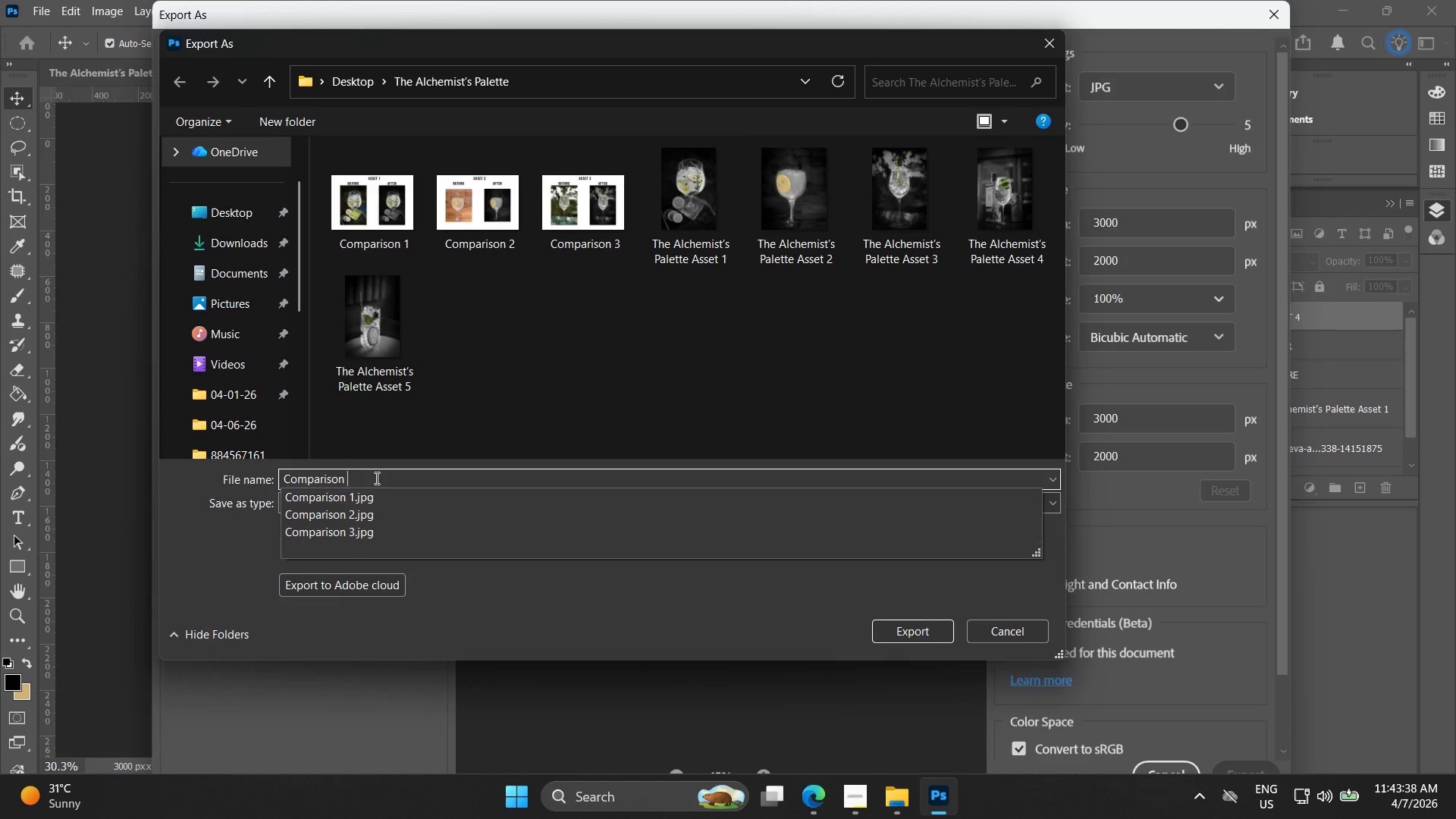 
key(4)
 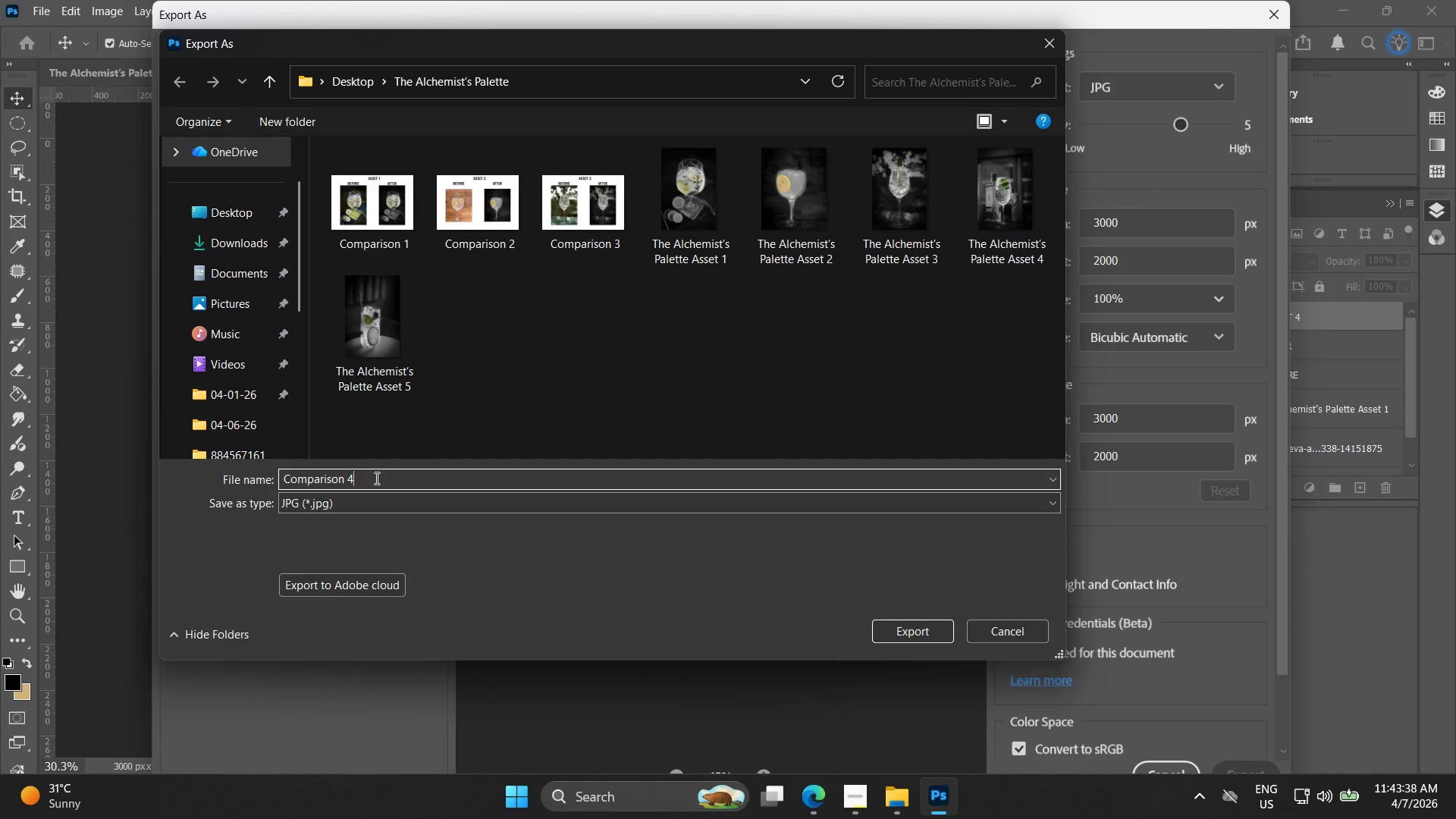 
key(Enter)
 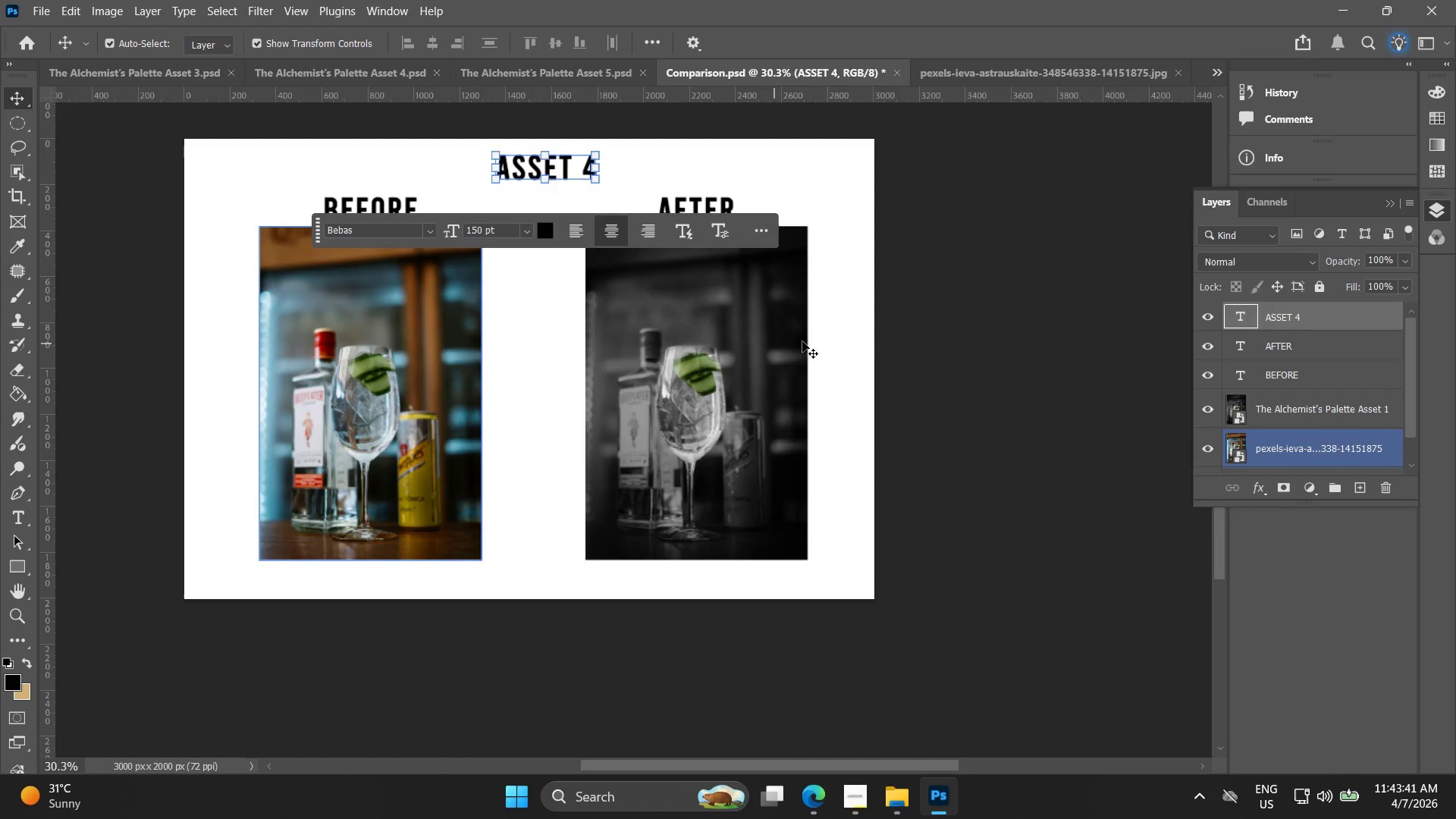 
left_click([1308, 408])
 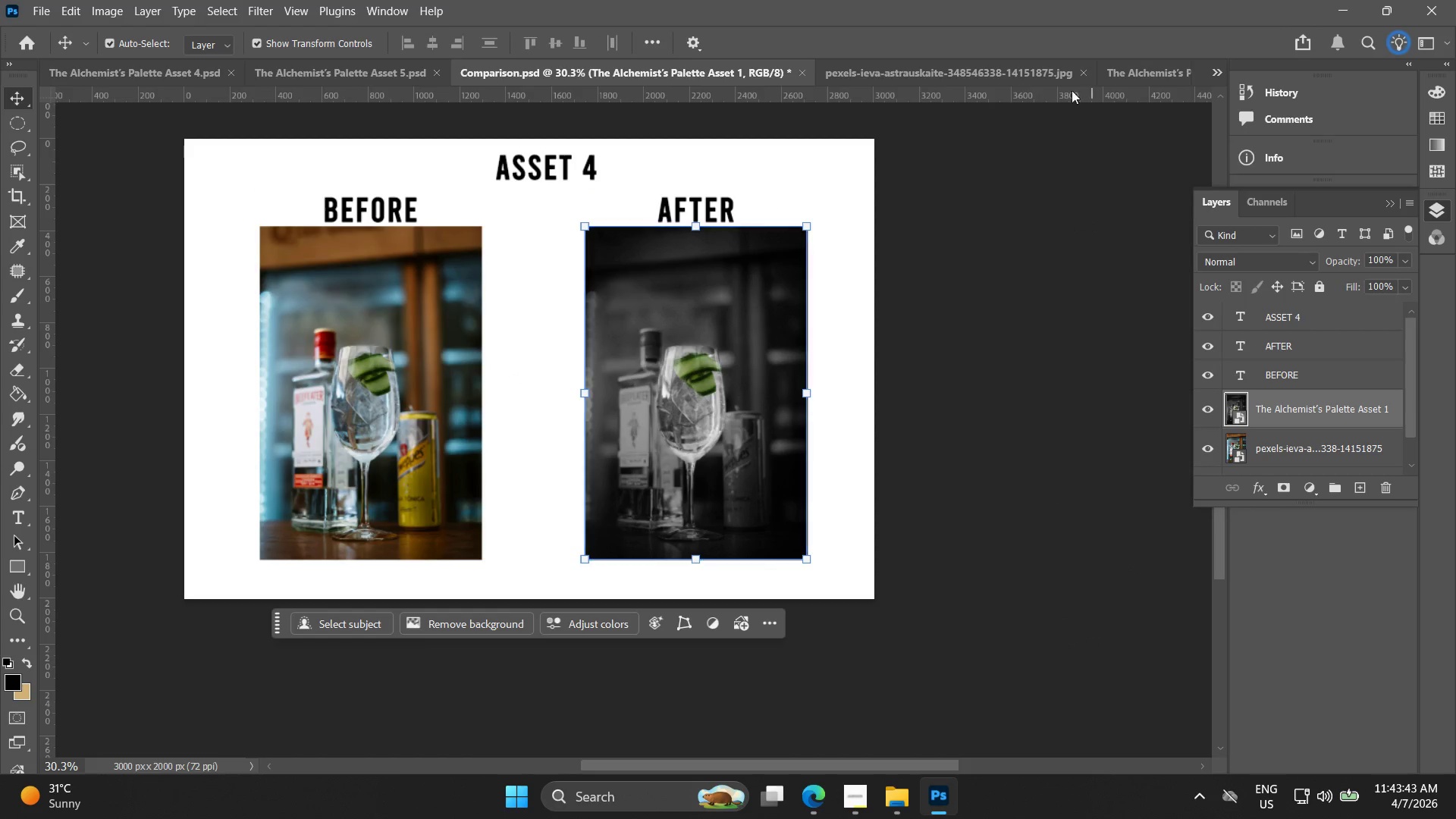 
left_click([999, 72])
 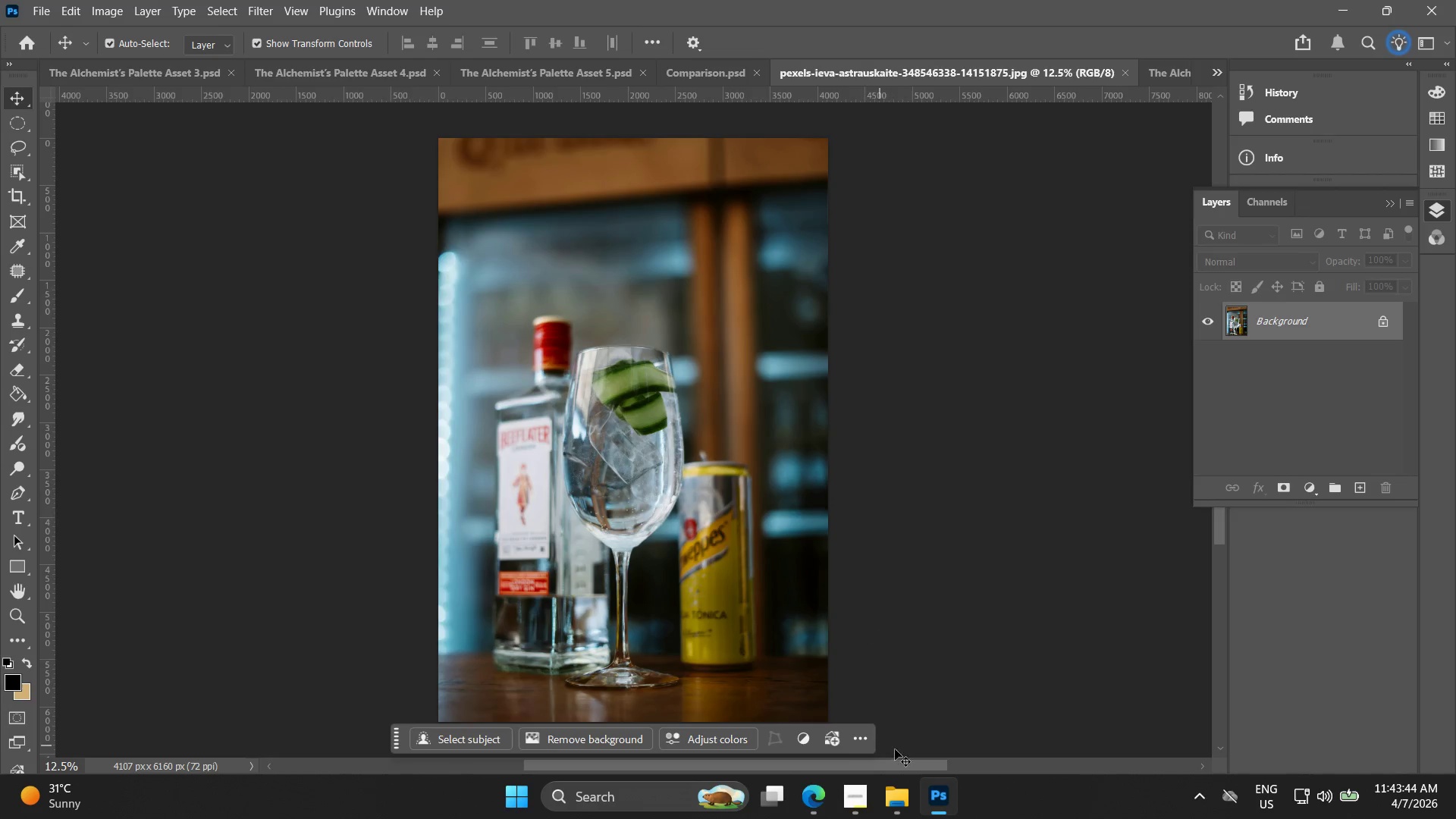 
left_click([900, 799])
 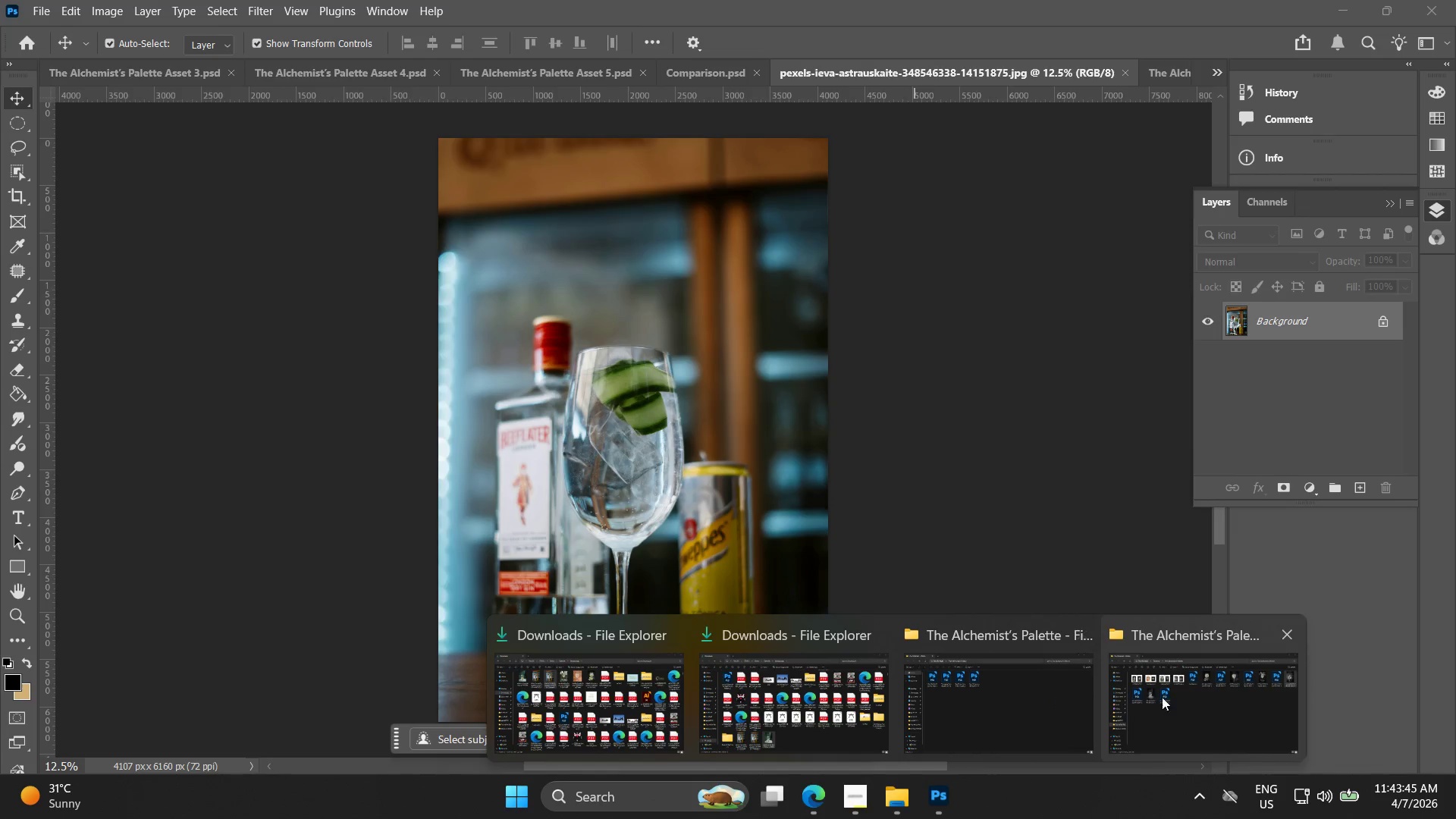 
left_click([1164, 696])
 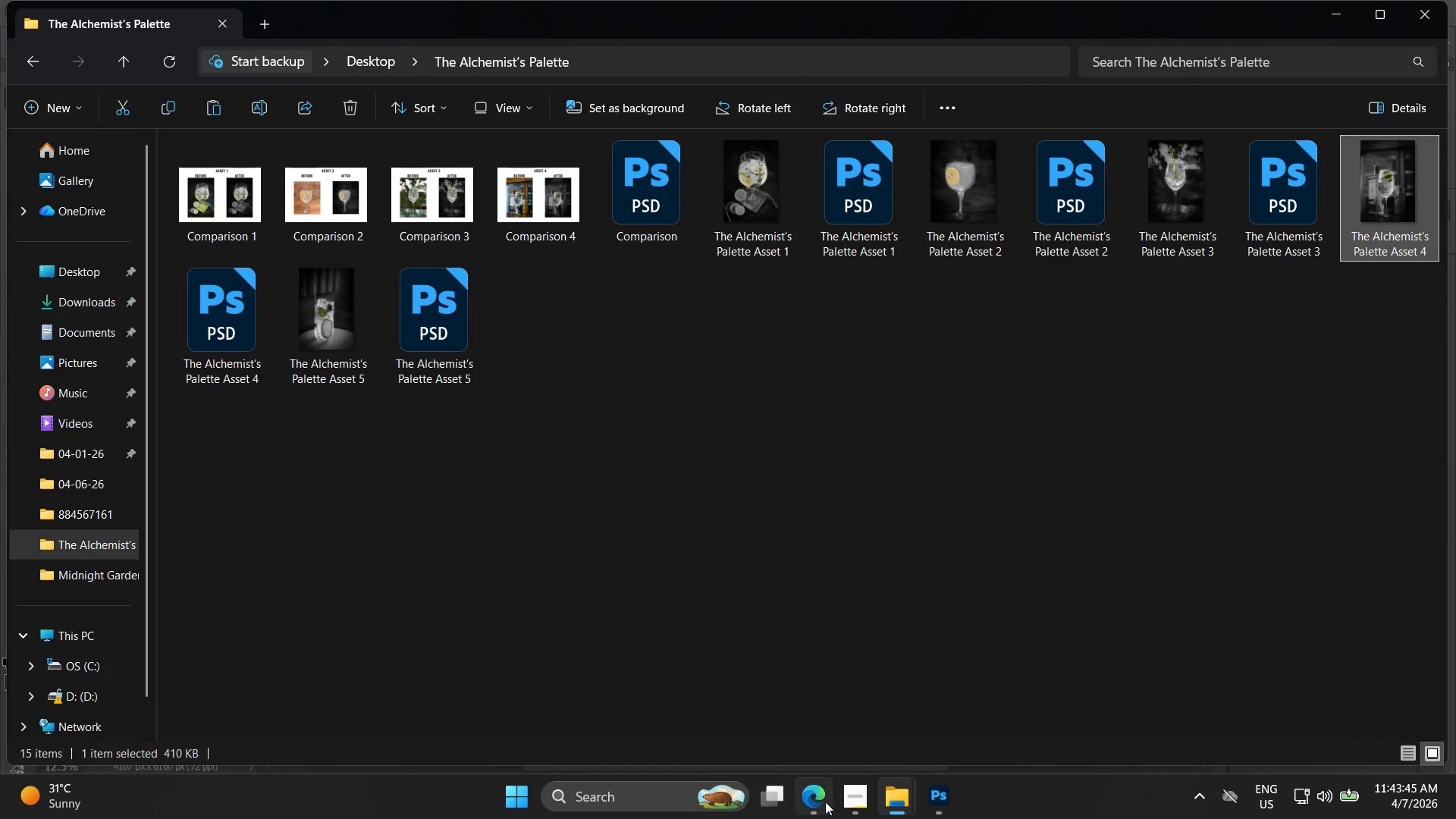 
left_click([918, 810])
 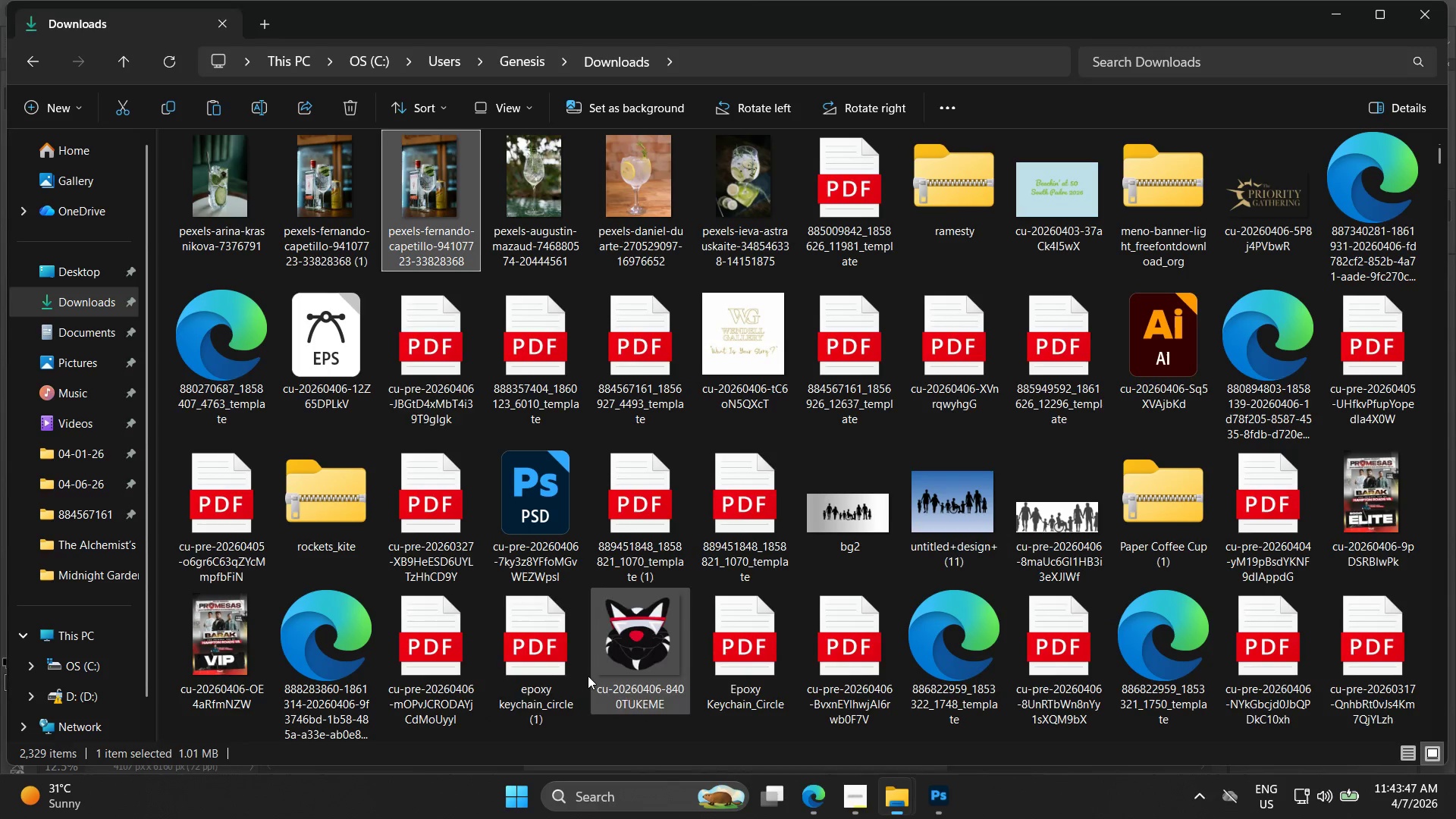 
left_click_drag(start_coordinate=[236, 213], to_coordinate=[651, 490])
 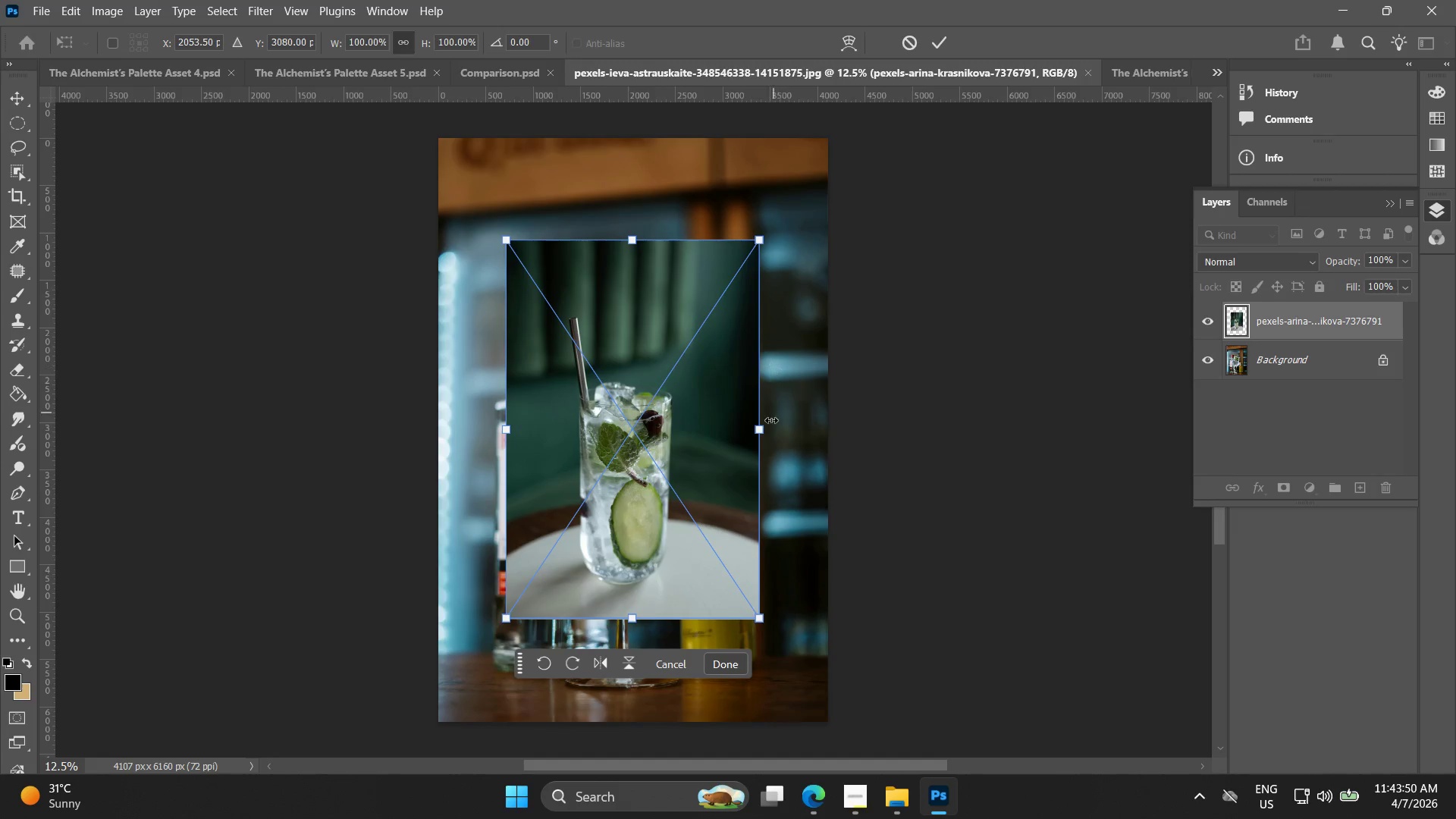 
left_click_drag(start_coordinate=[770, 425], to_coordinate=[837, 425])
 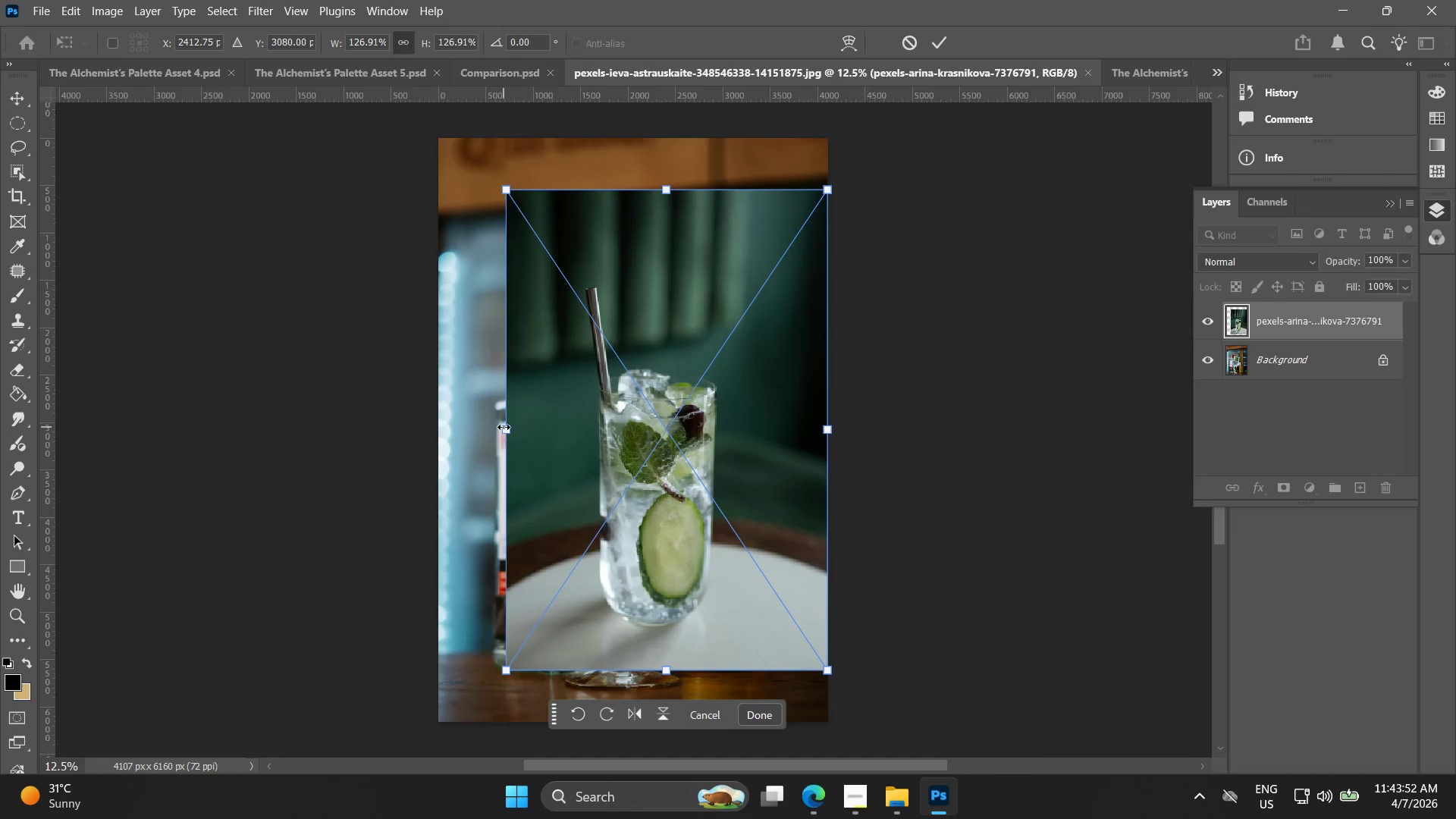 
left_click_drag(start_coordinate=[504, 431], to_coordinate=[435, 423])
 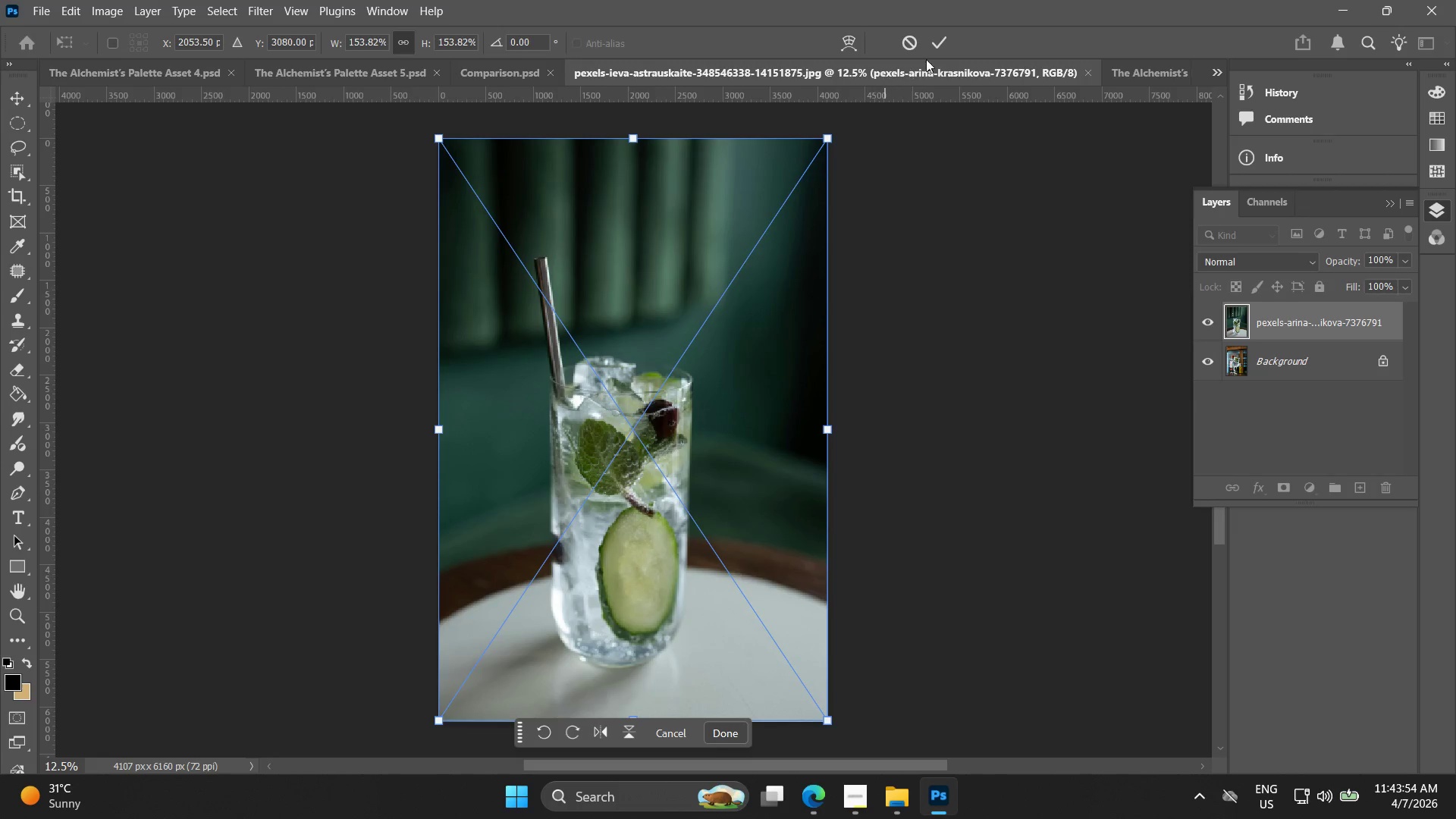 
left_click([944, 49])
 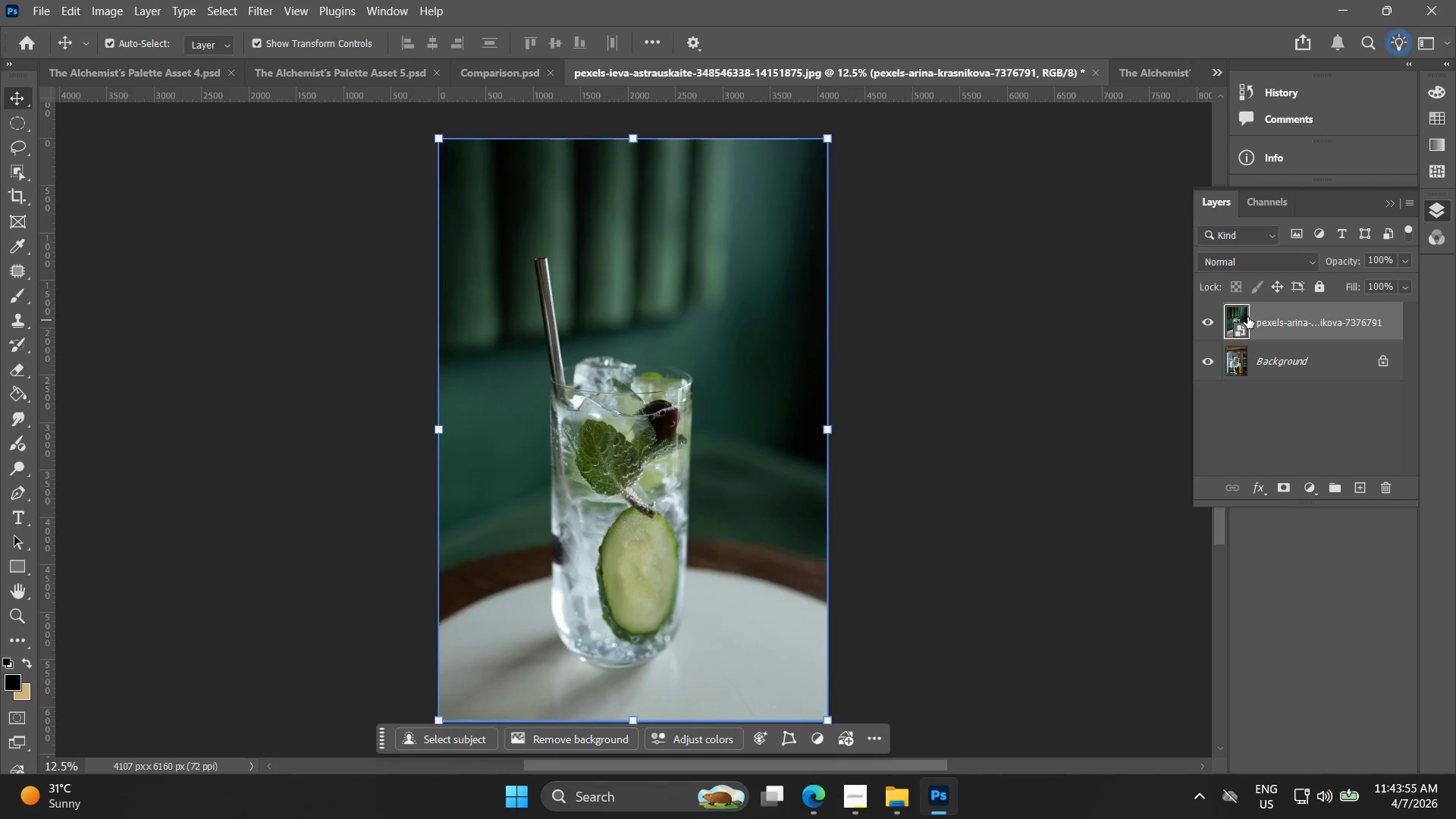 
right_click([1274, 326])
 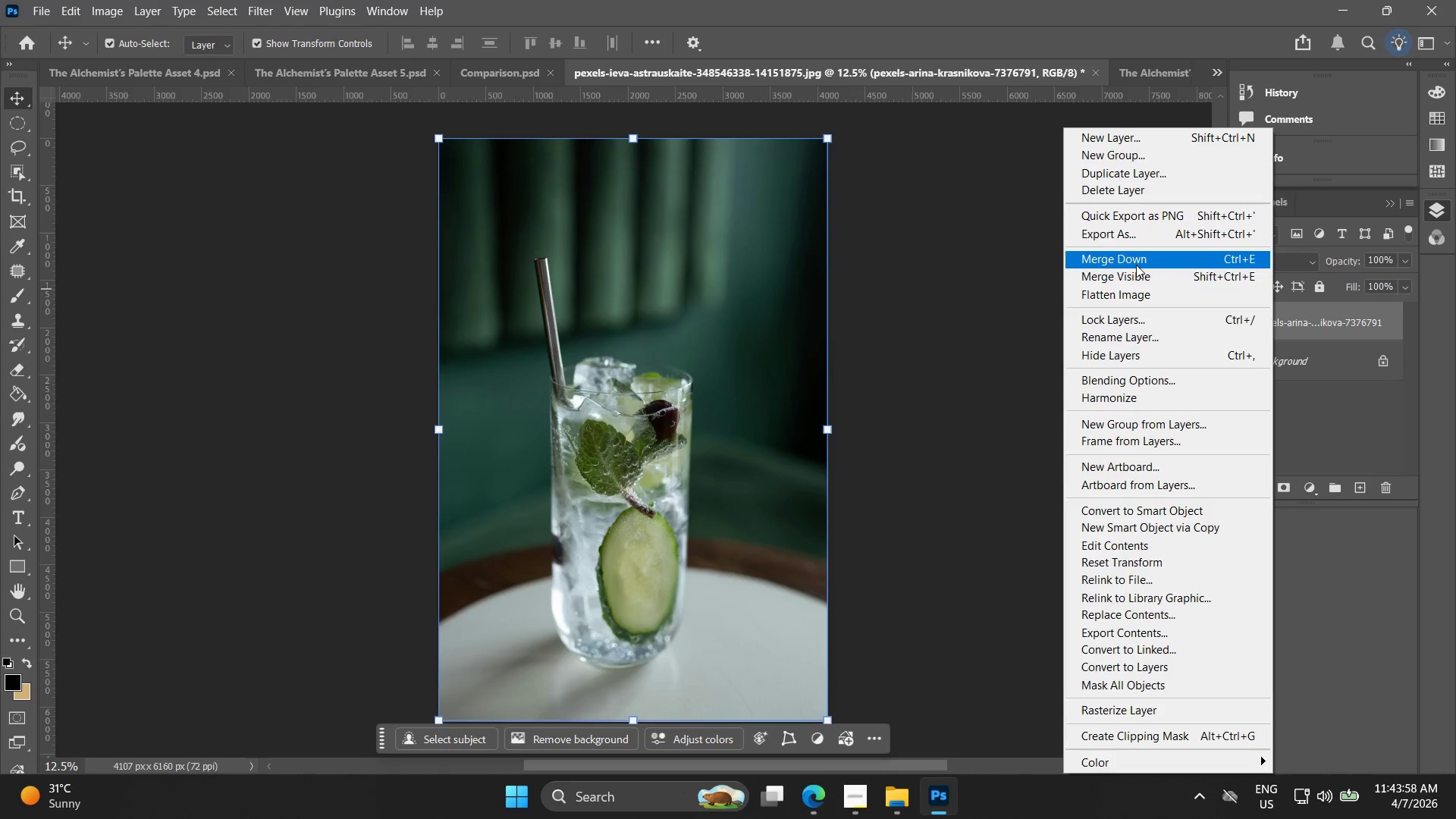 
left_click([1144, 291])
 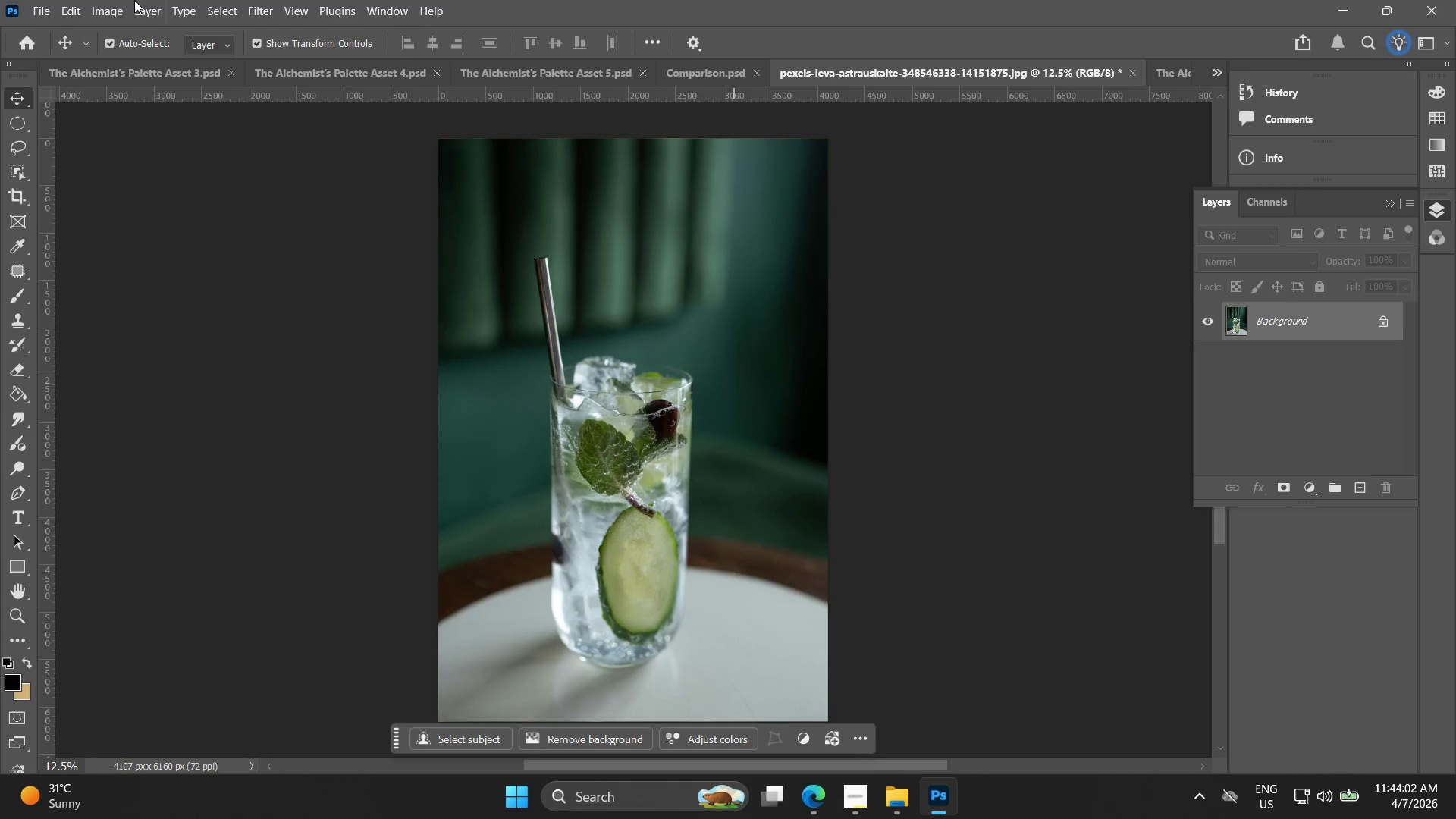 
left_click([42, 2])
 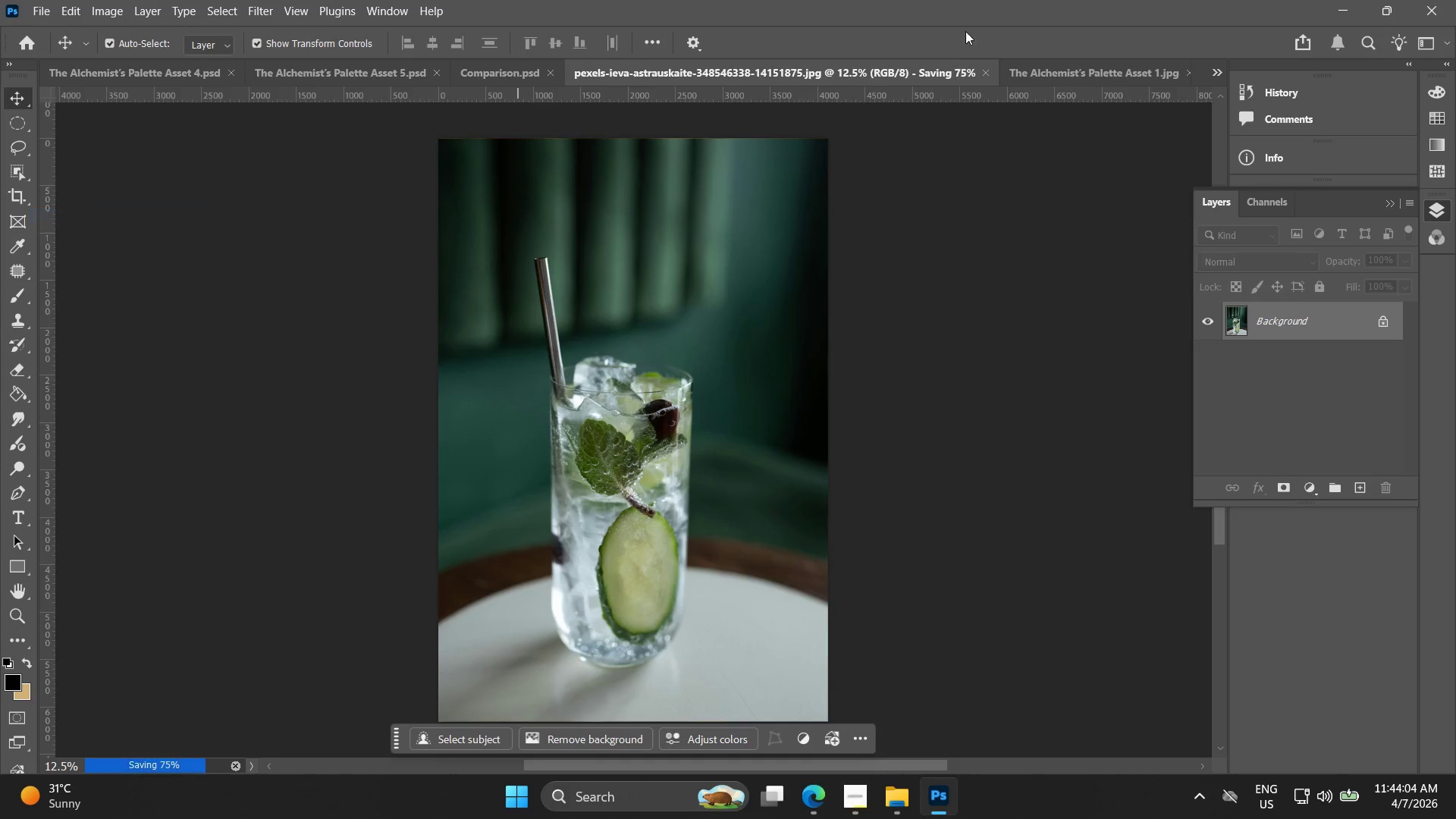 
left_click([1088, 74])
 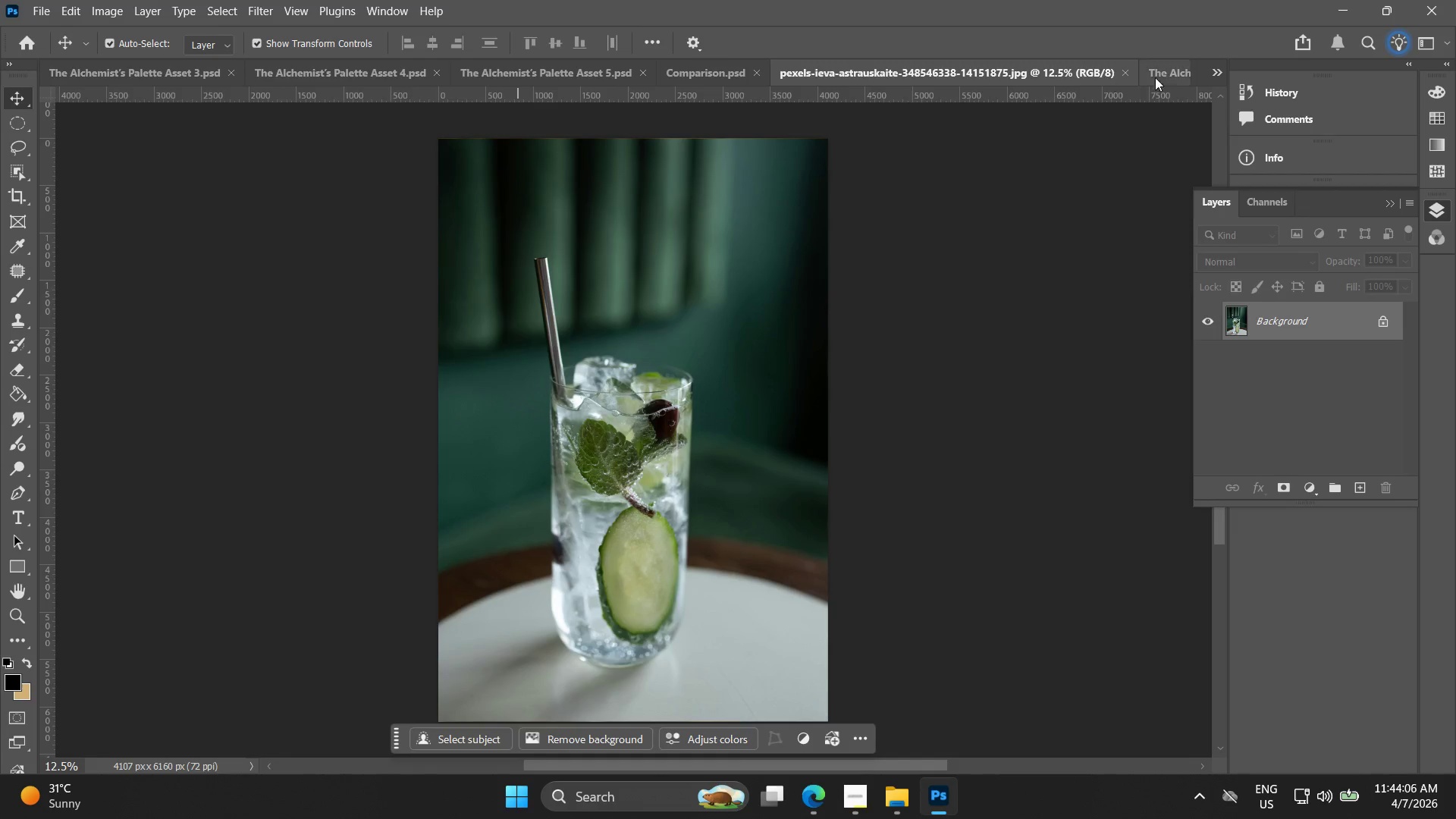 
left_click([1166, 72])
 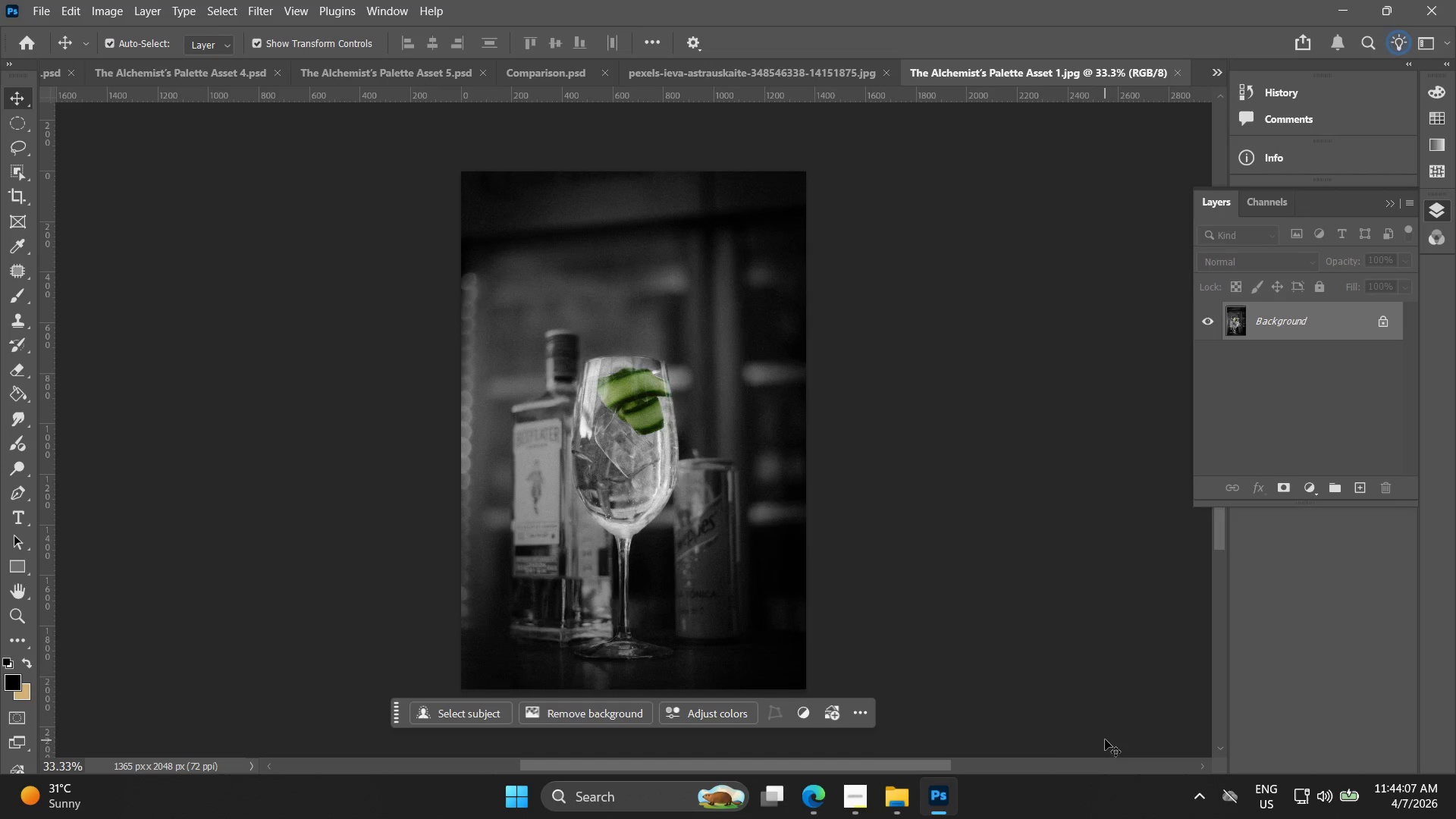 
left_click([918, 805])
 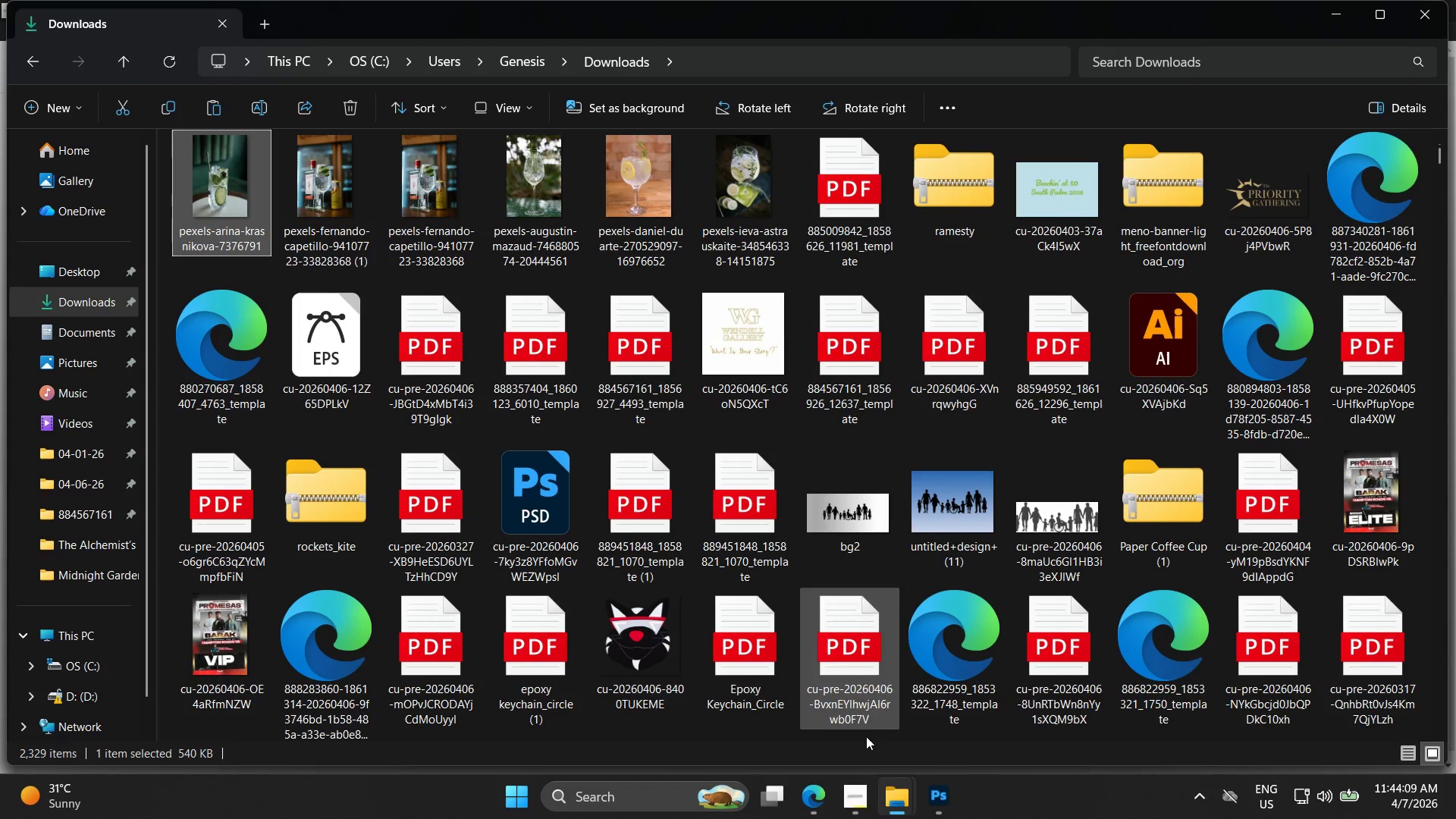 
left_click([882, 791])
 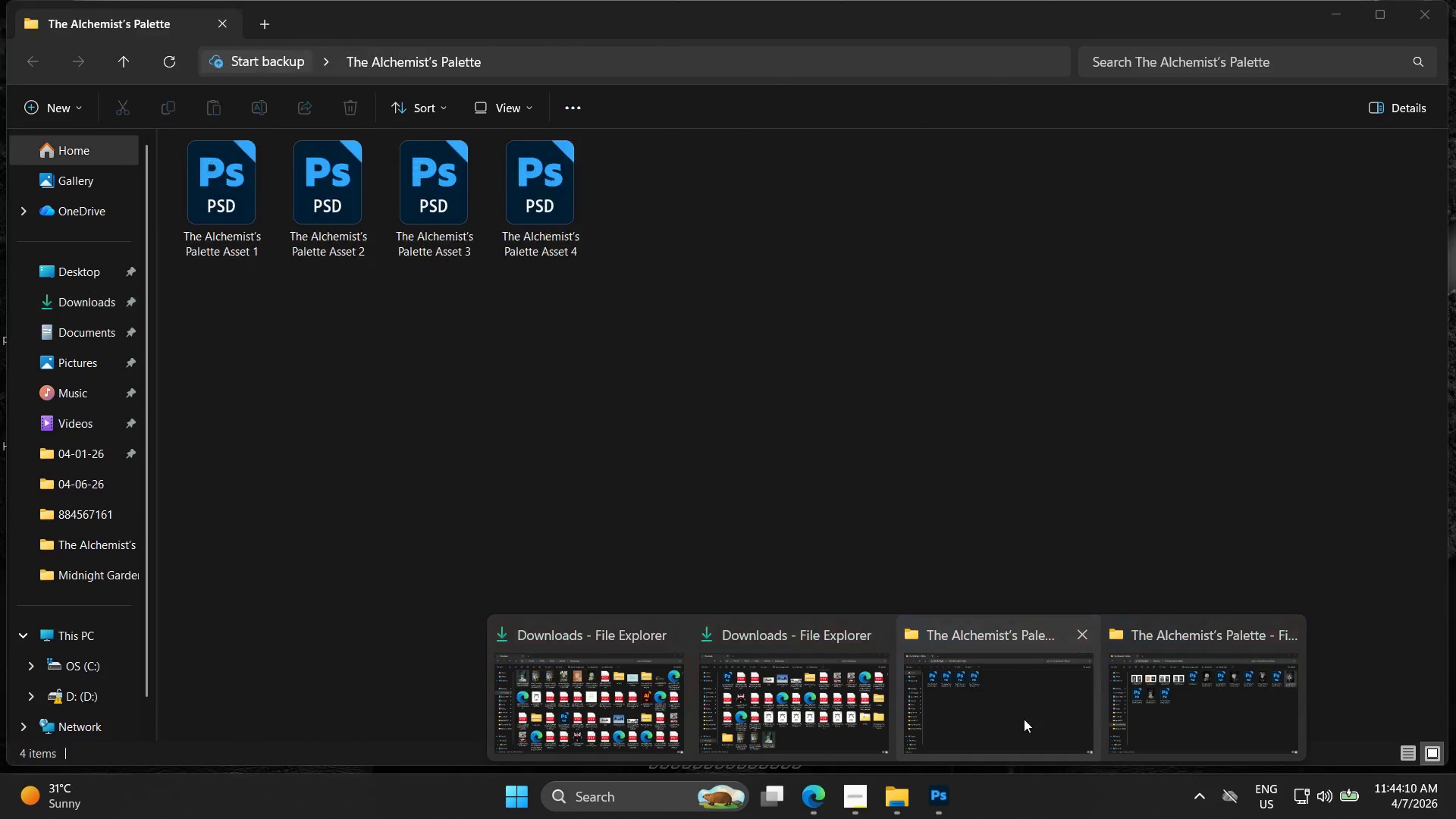 
left_click([1233, 723])
 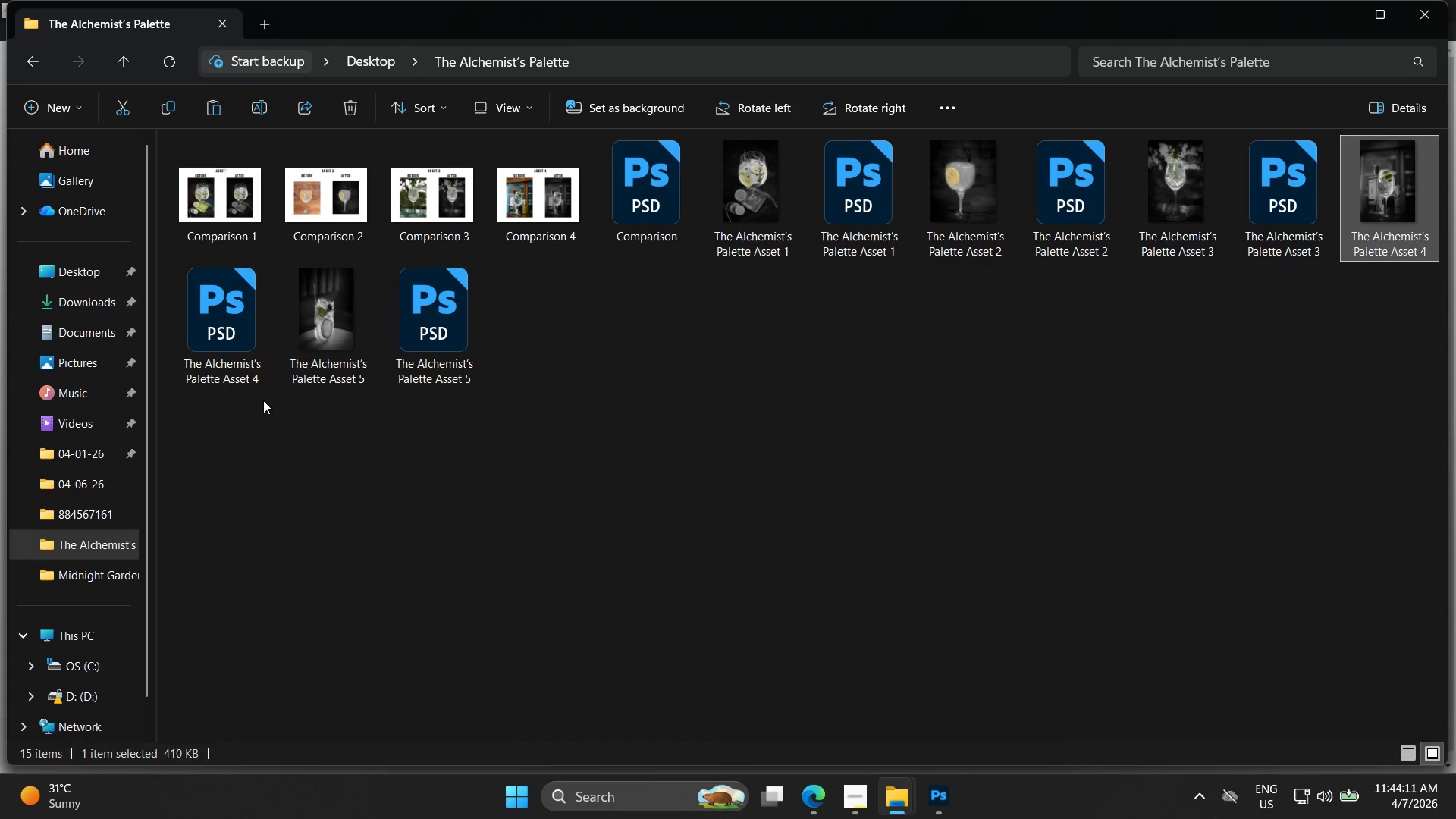 
left_click_drag(start_coordinate=[345, 353], to_coordinate=[659, 504])
 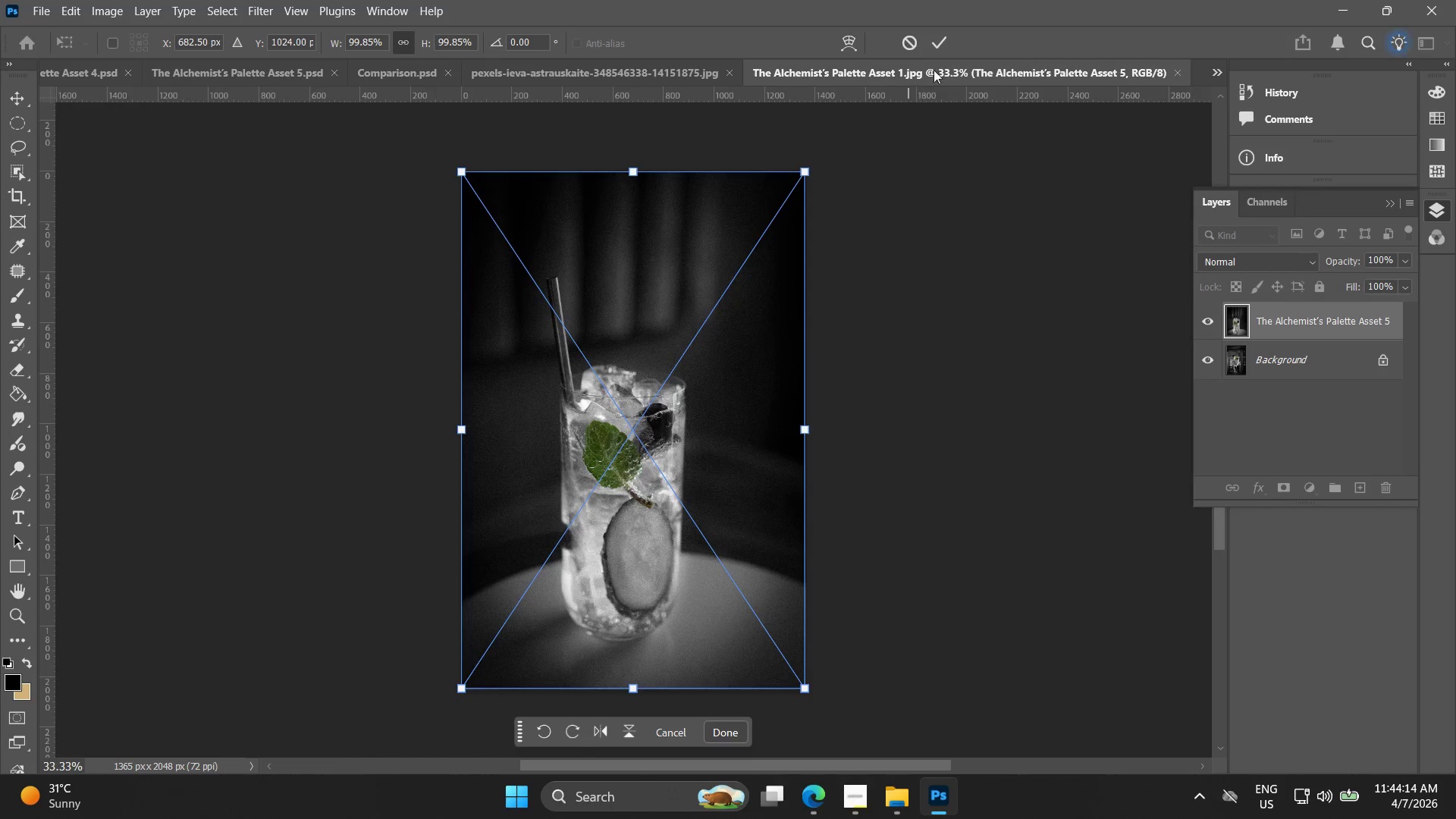 
left_click([935, 46])
 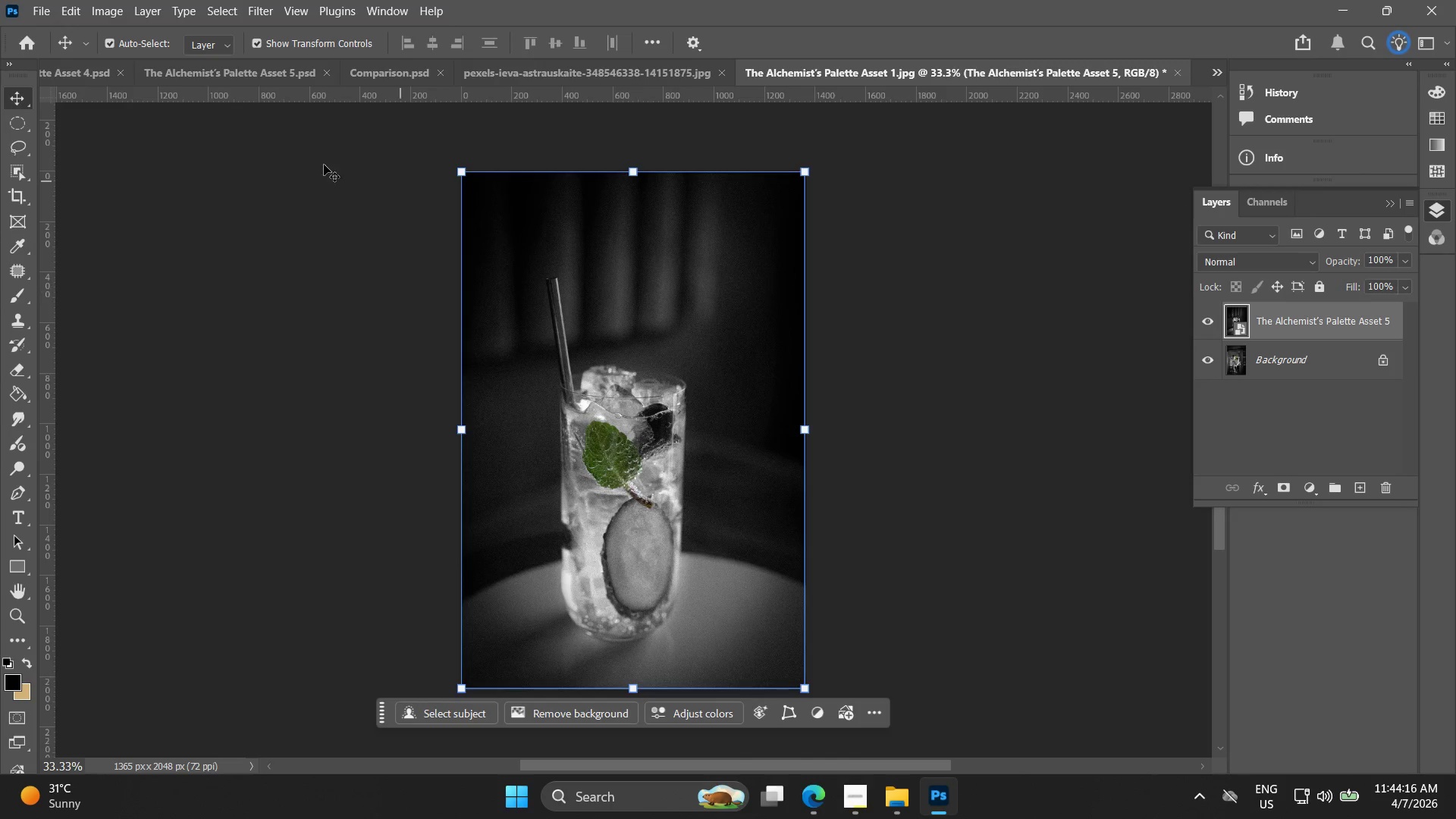 
left_click([39, 16])
 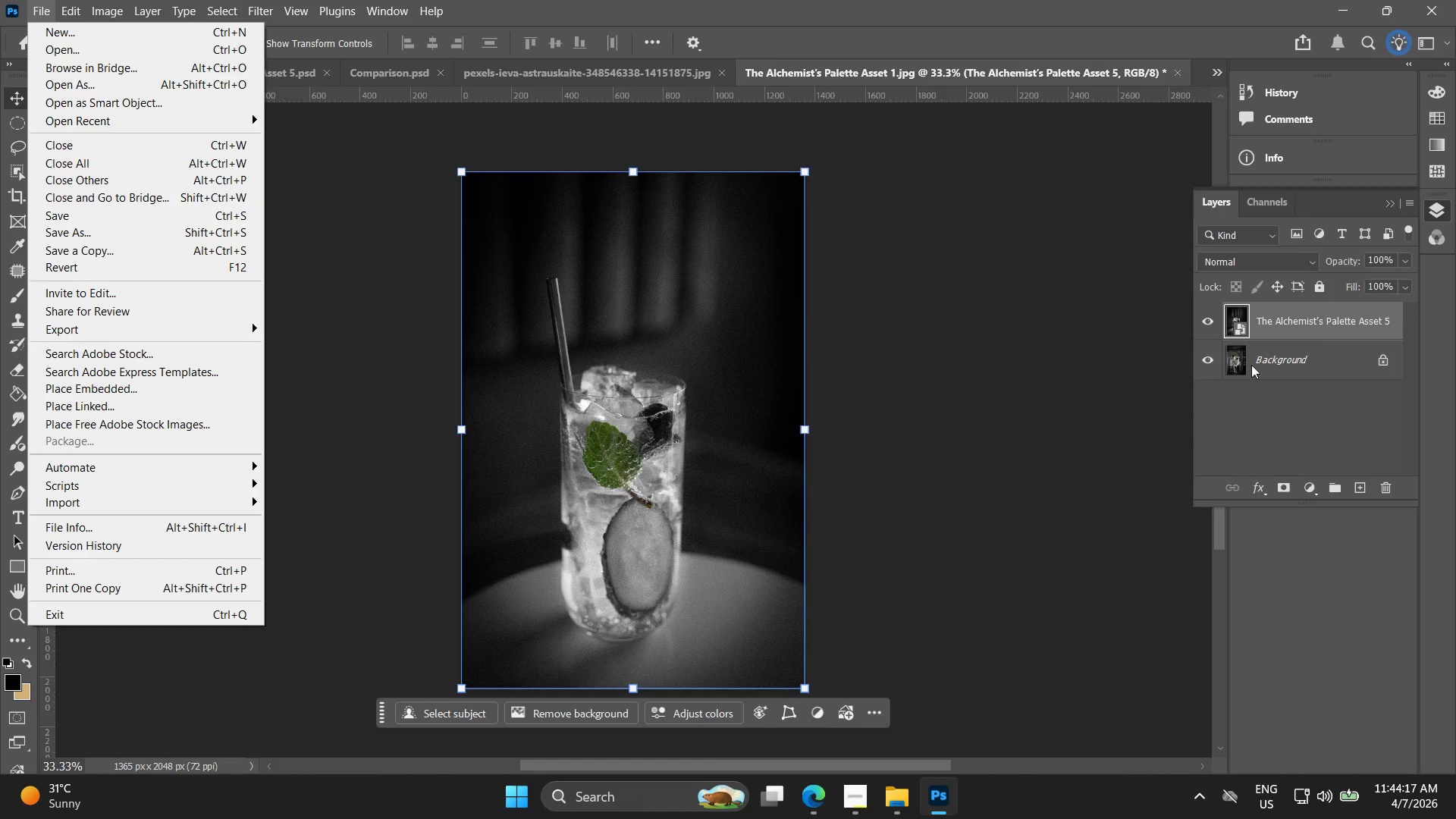 
right_click([1264, 312])
 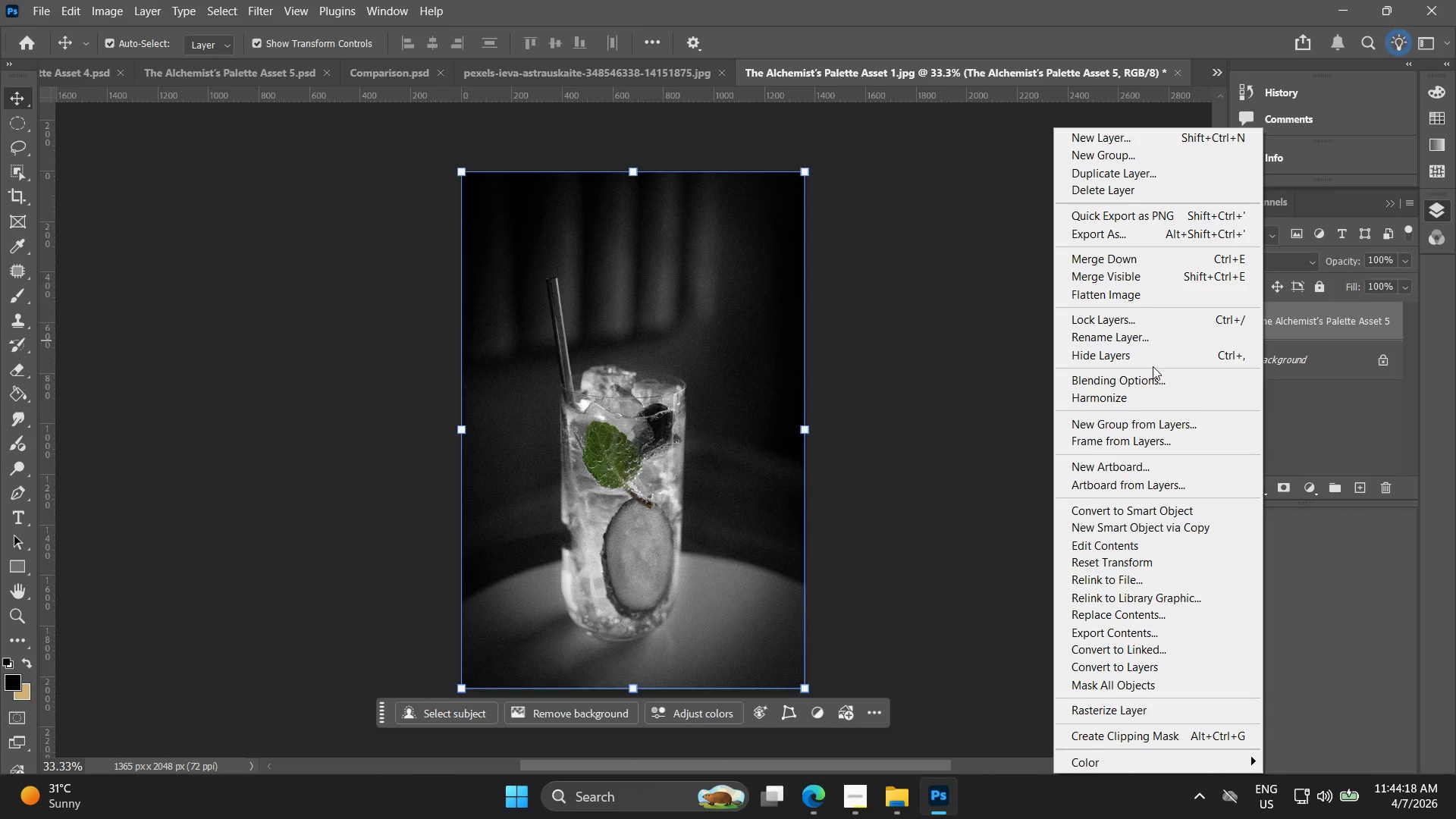 
left_click([1147, 300])
 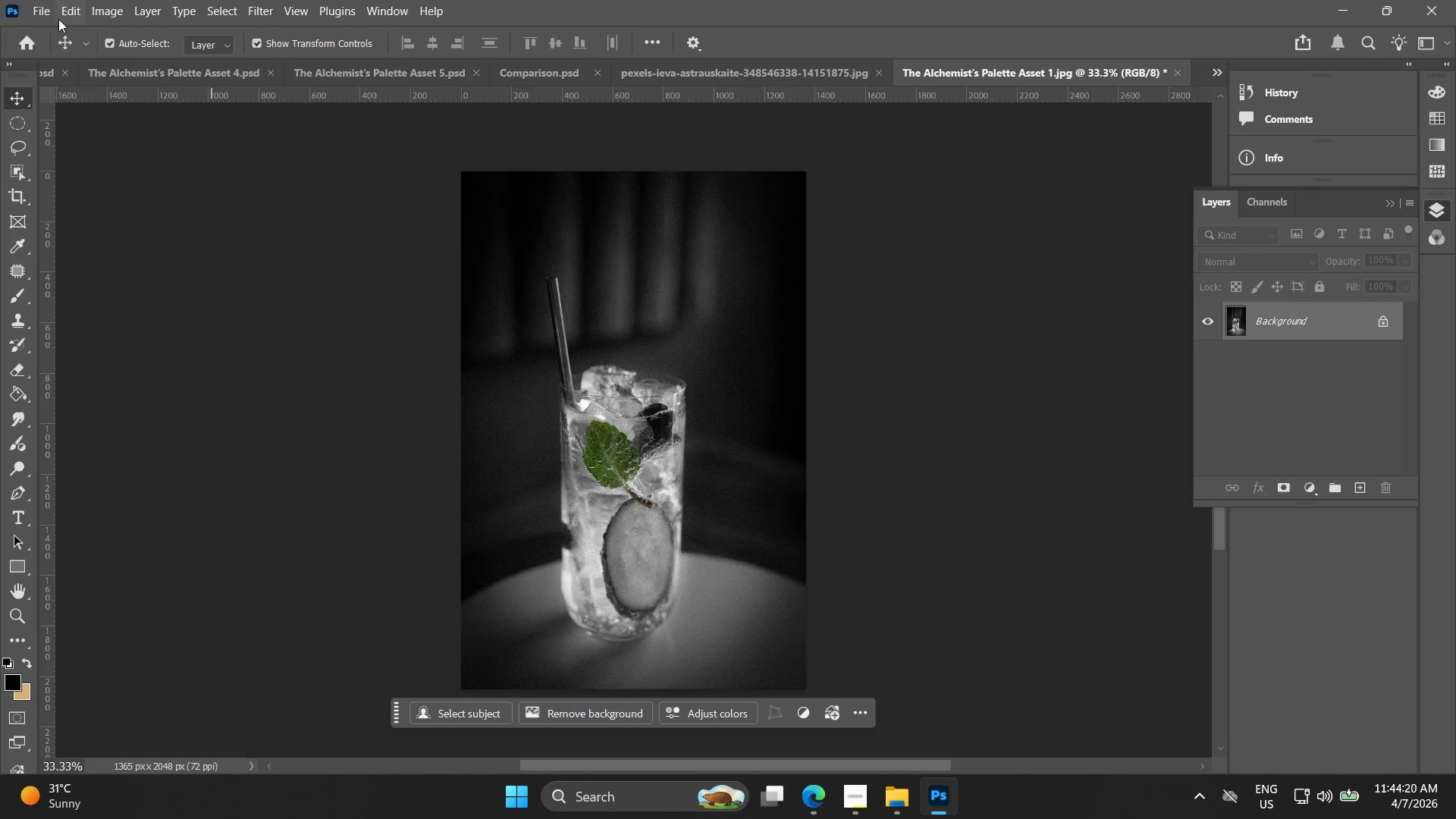 
left_click([43, 11])
 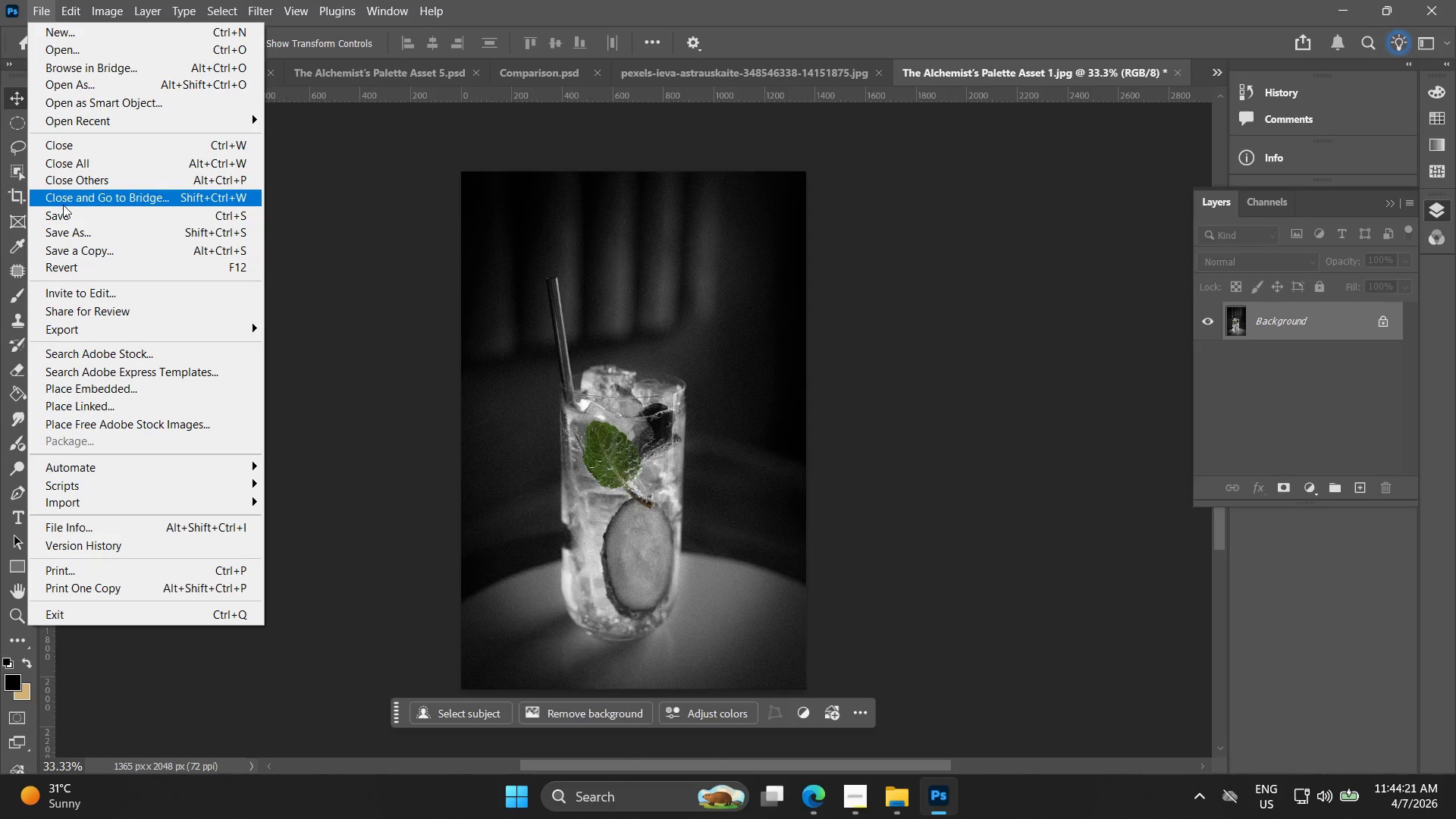 
left_click([67, 215])
 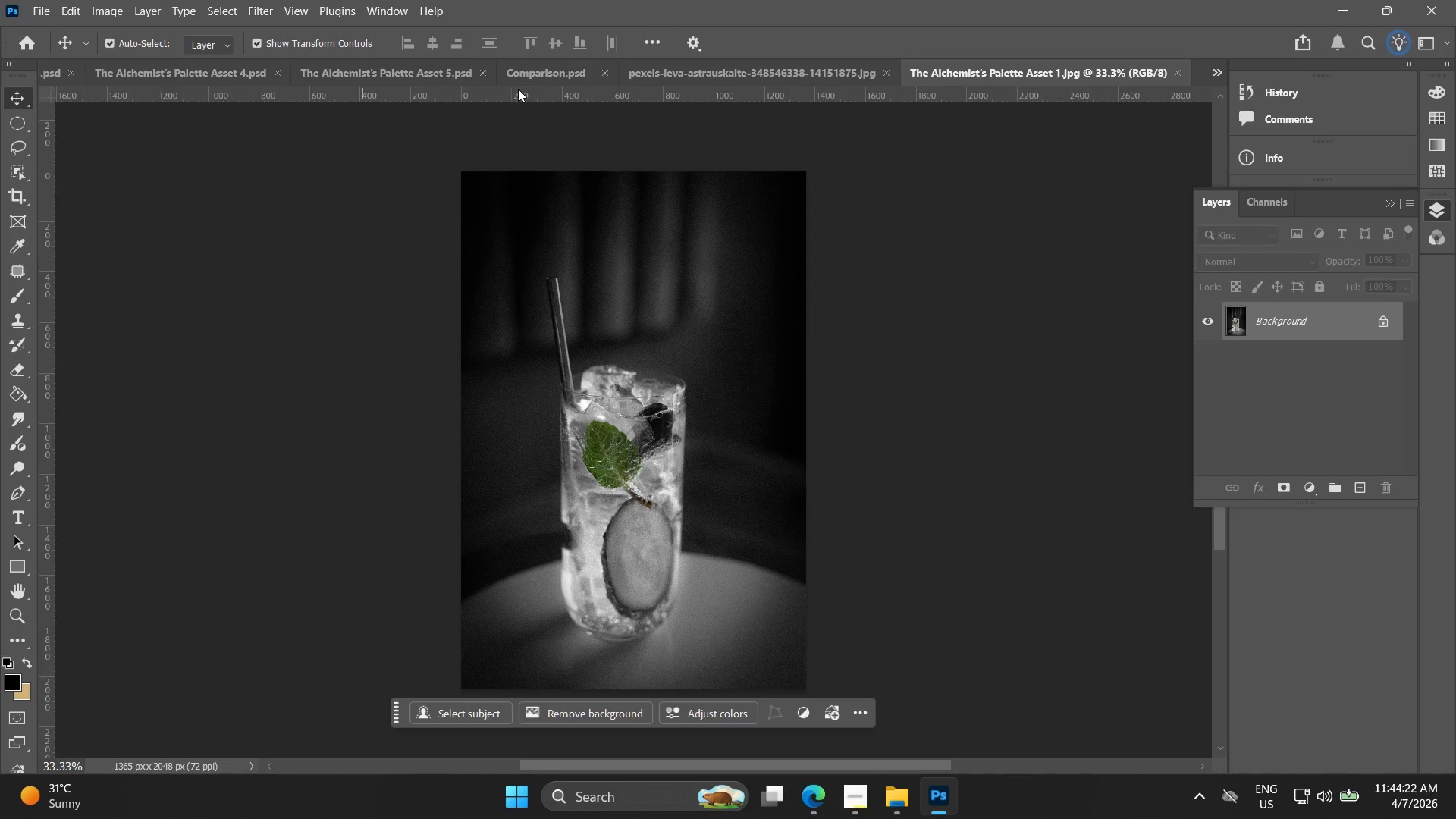 
left_click([546, 71])
 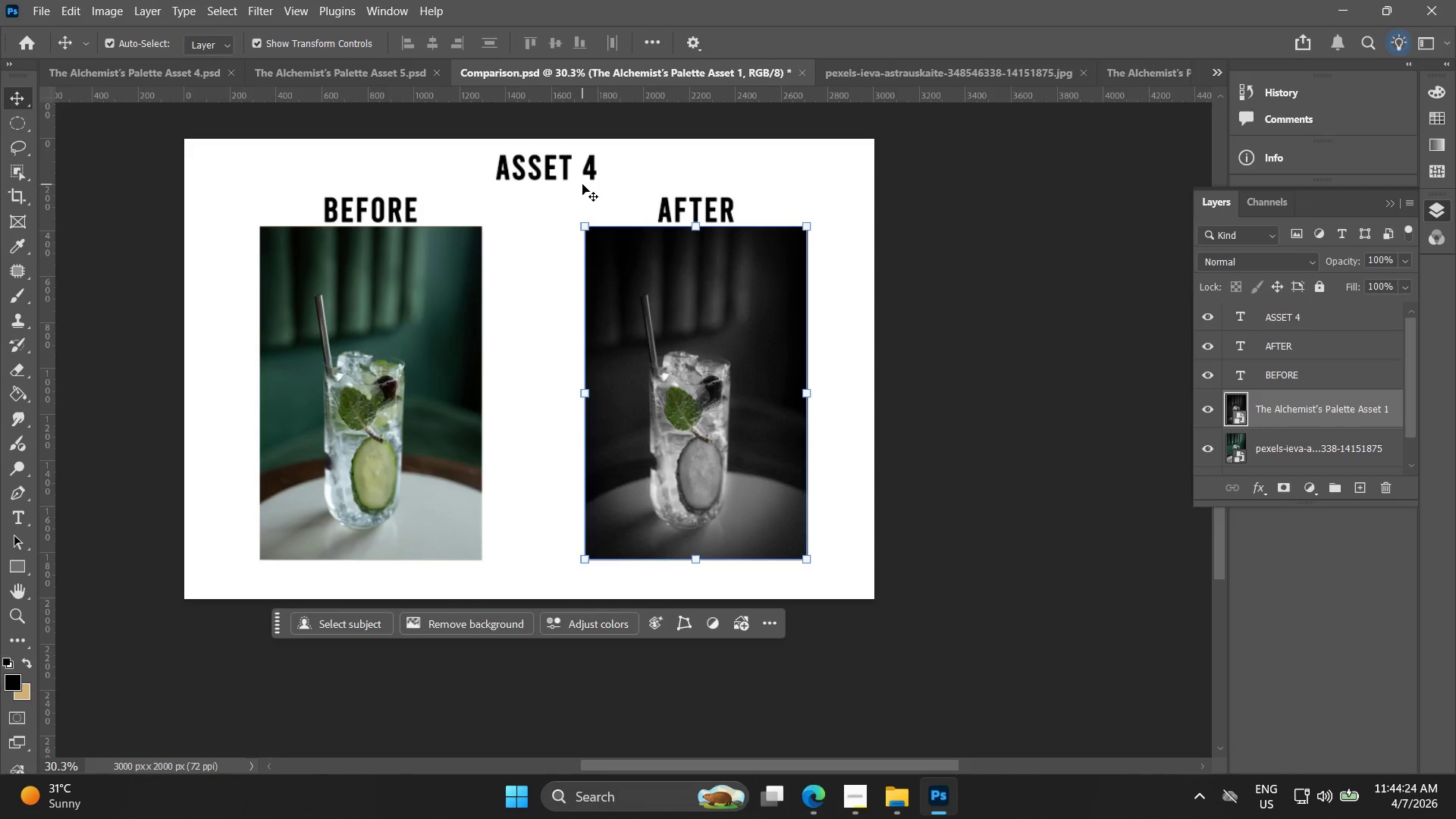 
double_click([584, 167])
 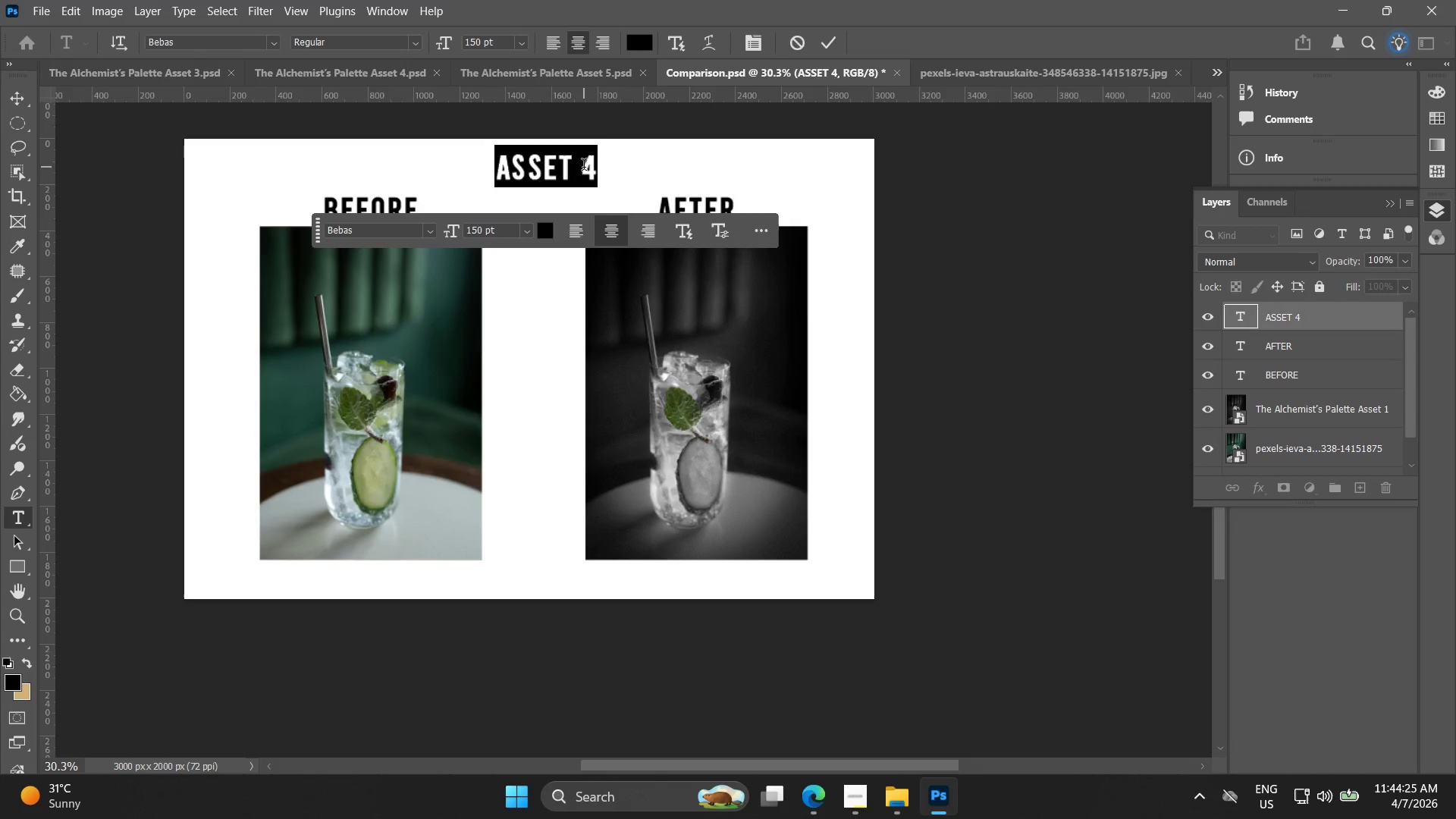 
left_click([584, 167])
 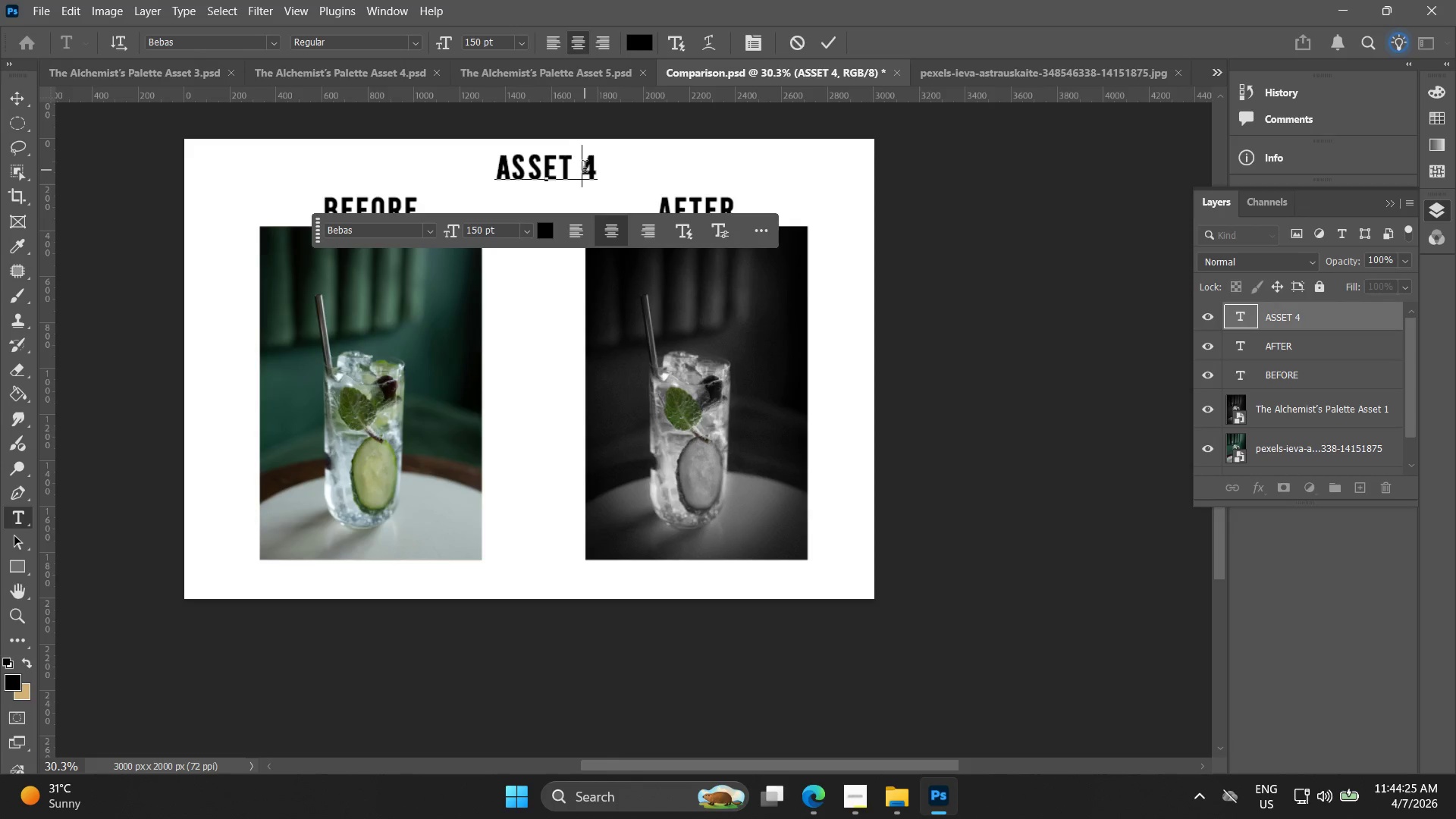 
left_click_drag(start_coordinate=[585, 168], to_coordinate=[607, 173])
 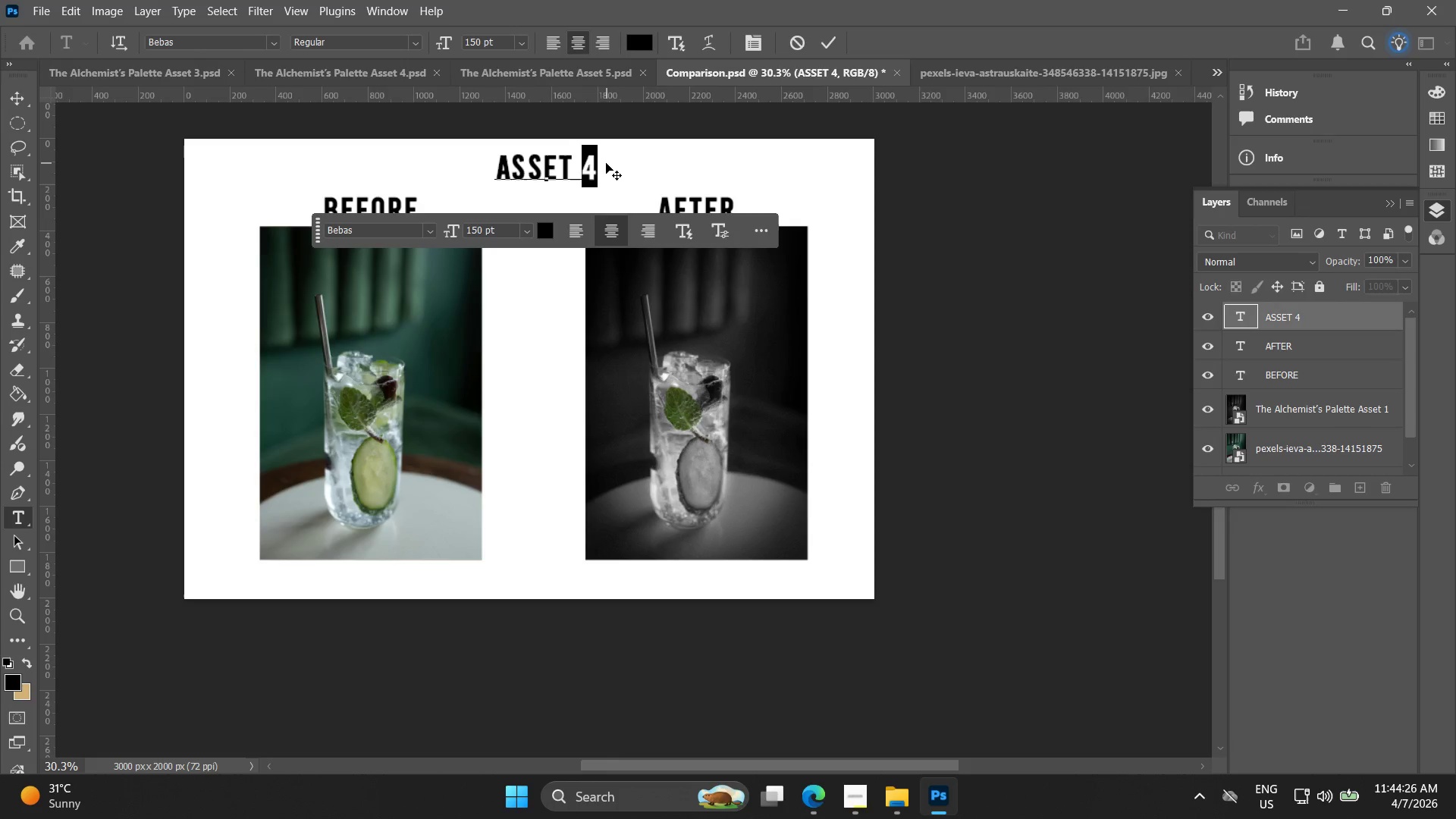 
key(5)
 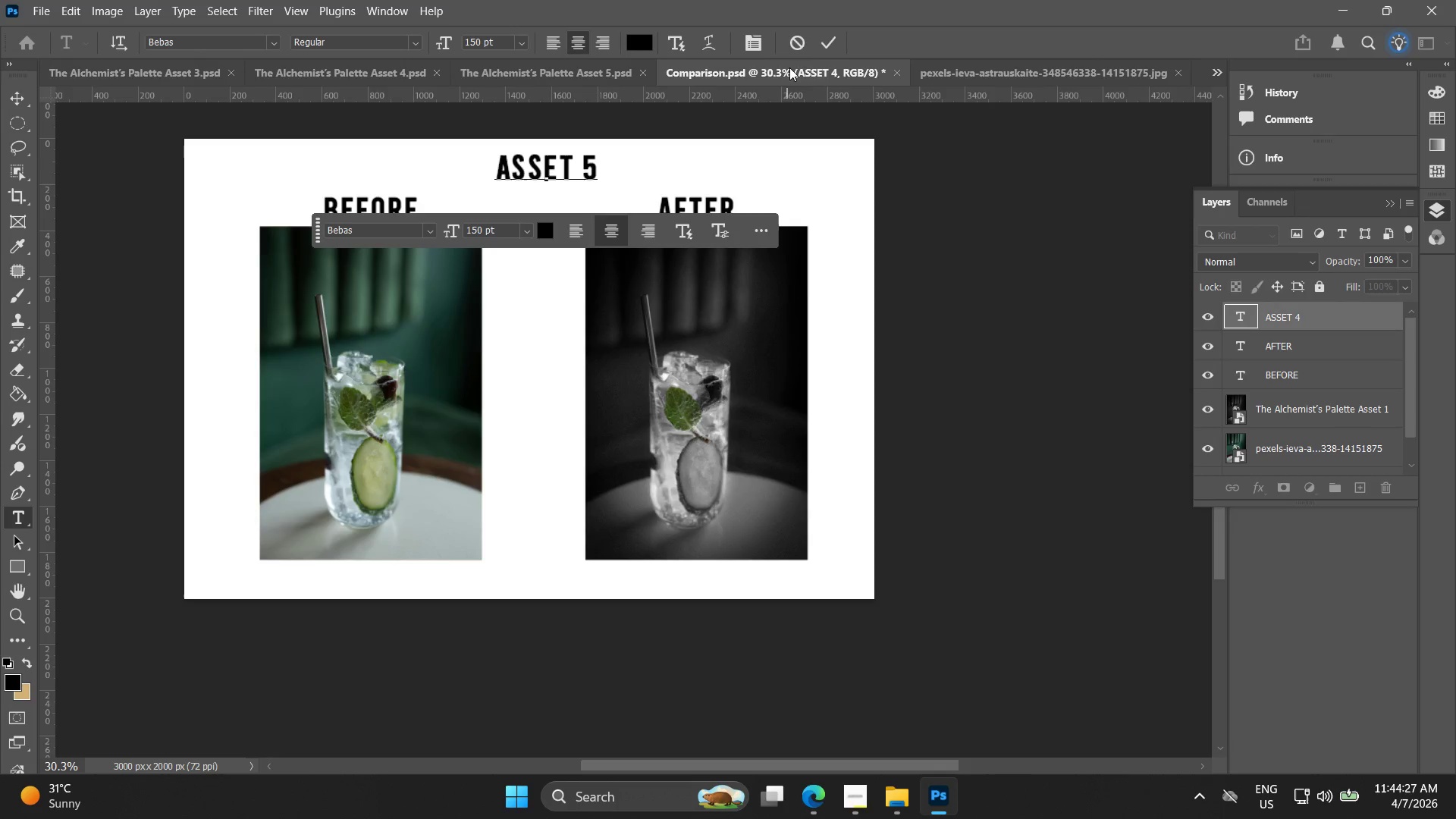 
left_click([838, 43])
 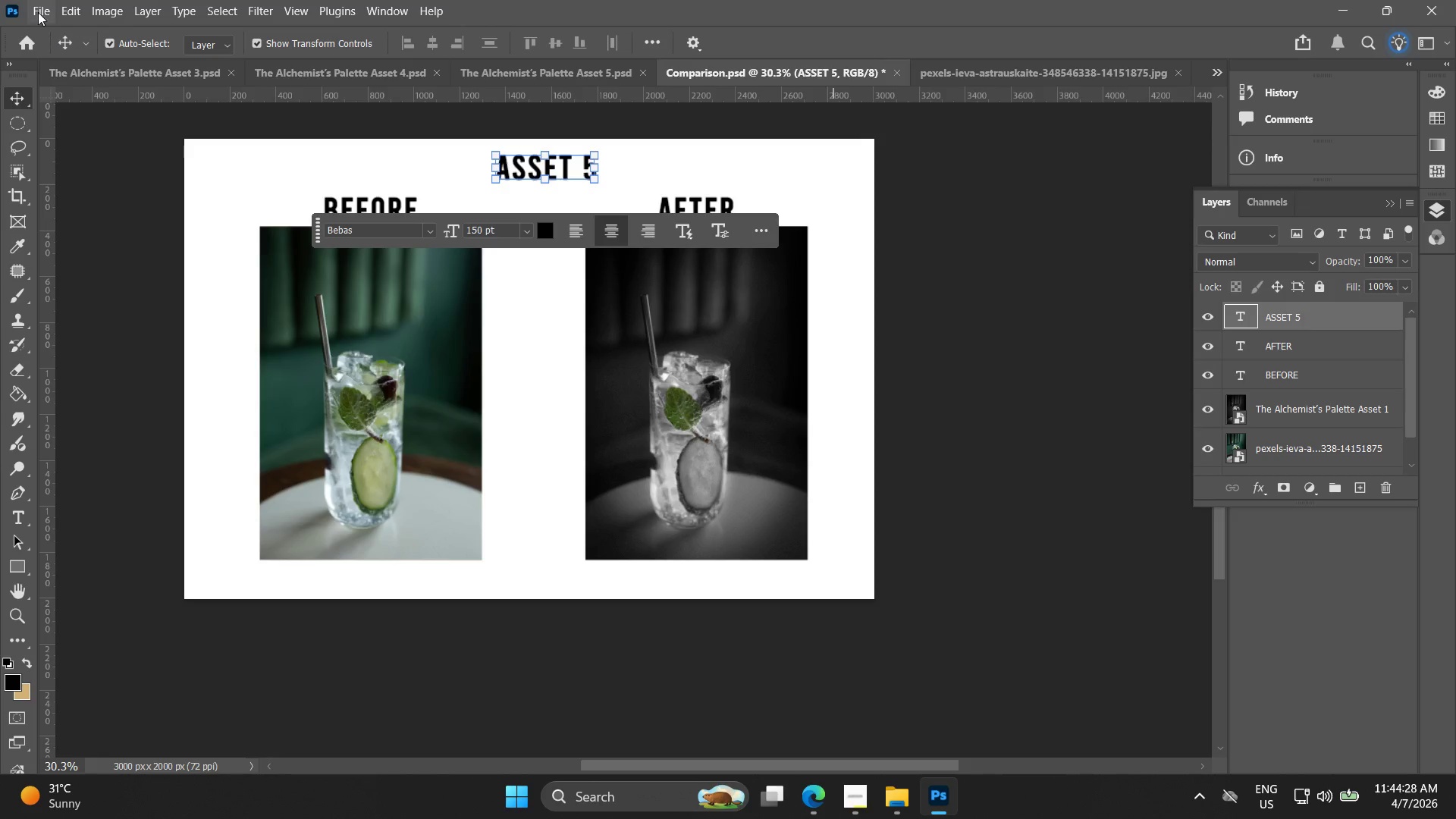 
left_click([36, 4])
 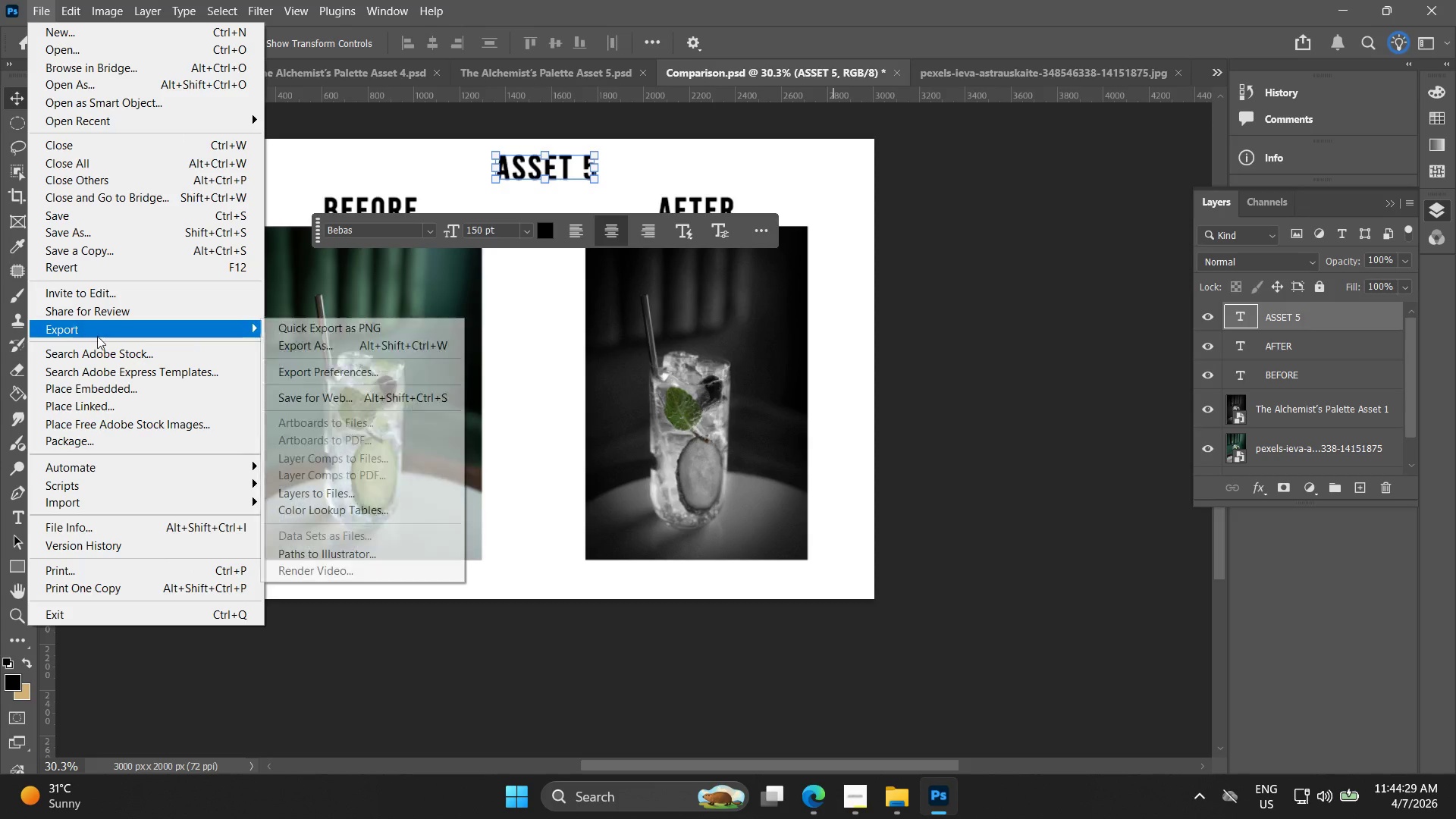 
left_click([309, 349])
 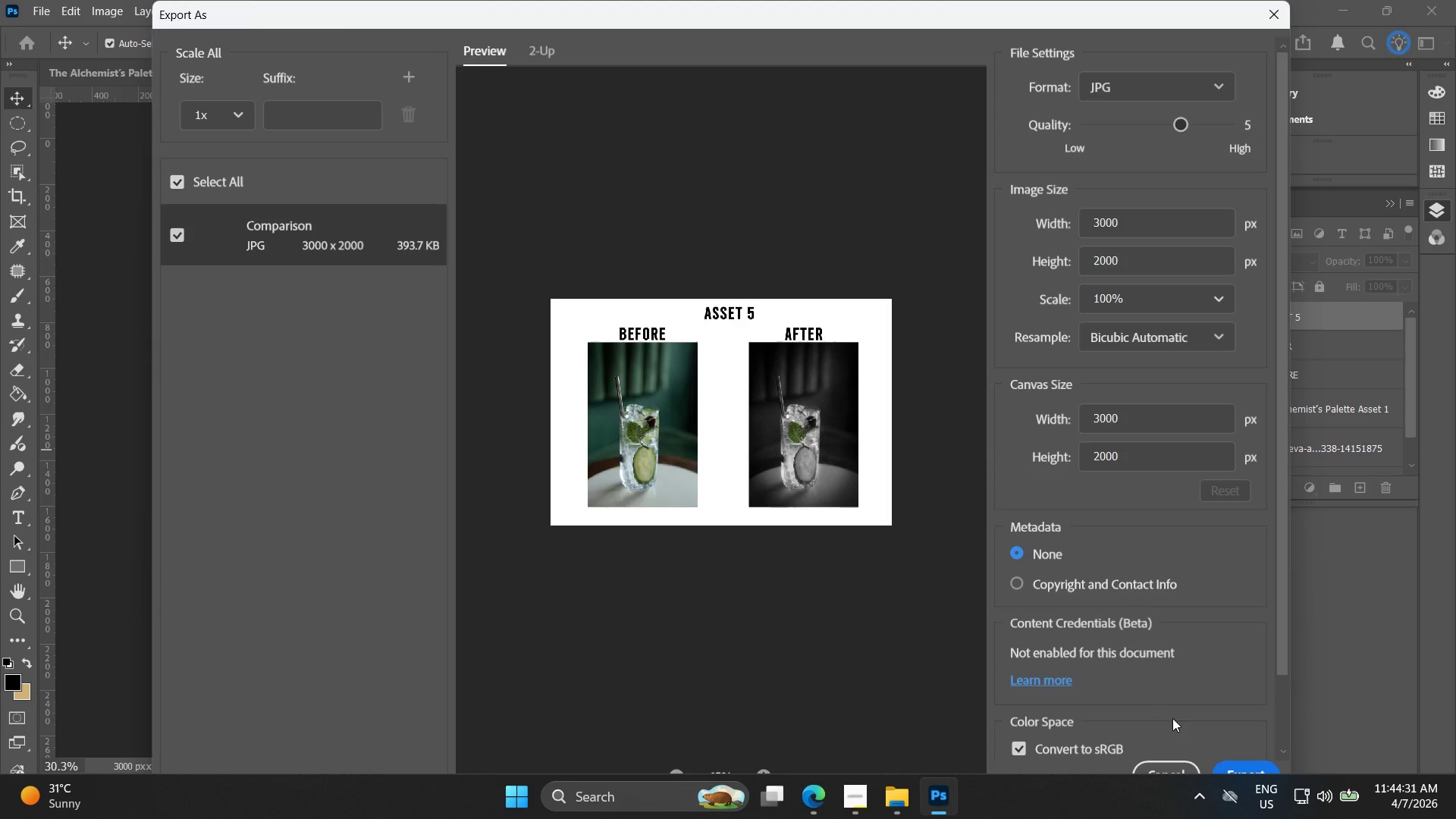 
left_click([1235, 761])
 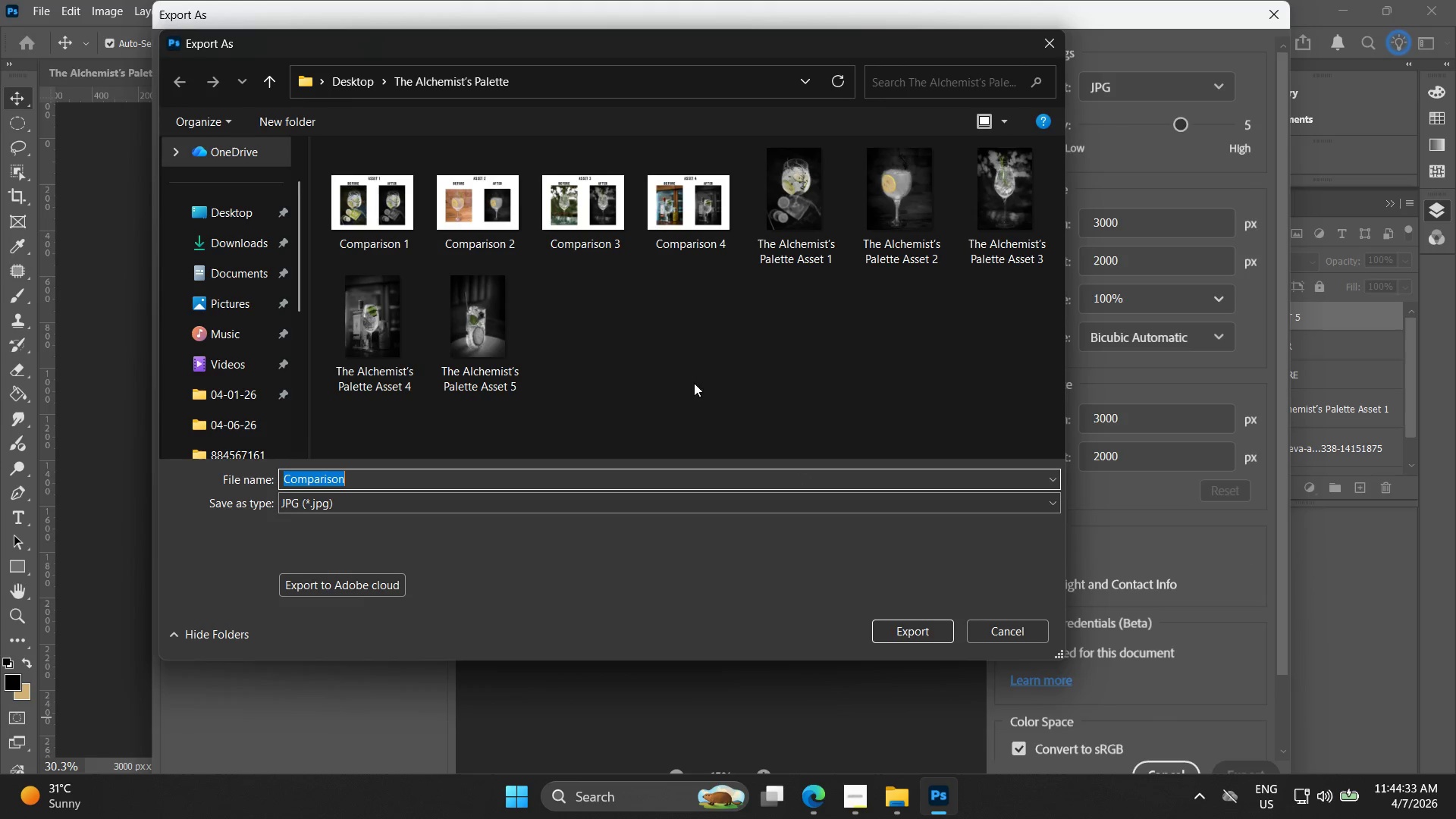 
left_click([698, 220])
 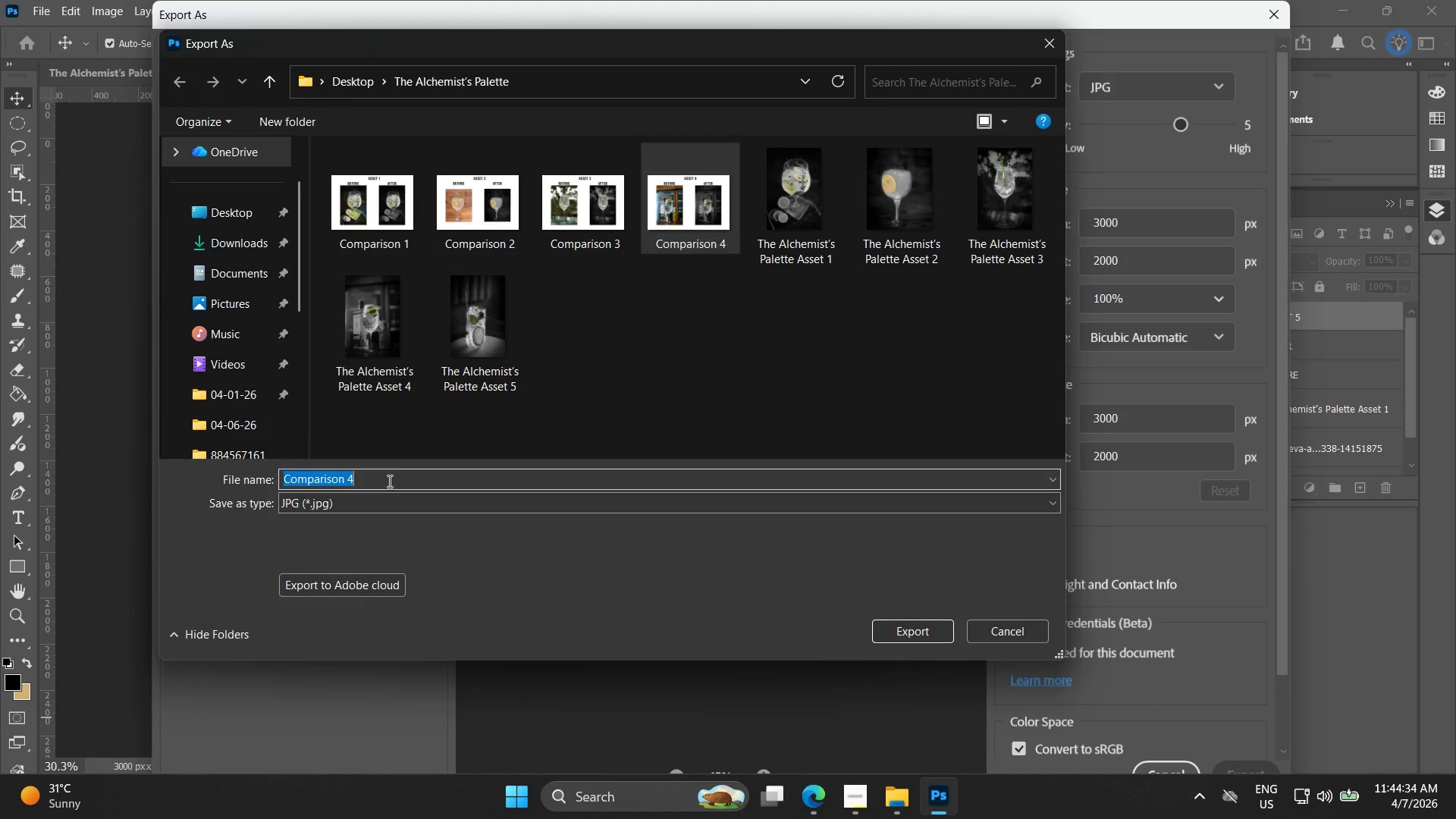 
double_click([402, 474])
 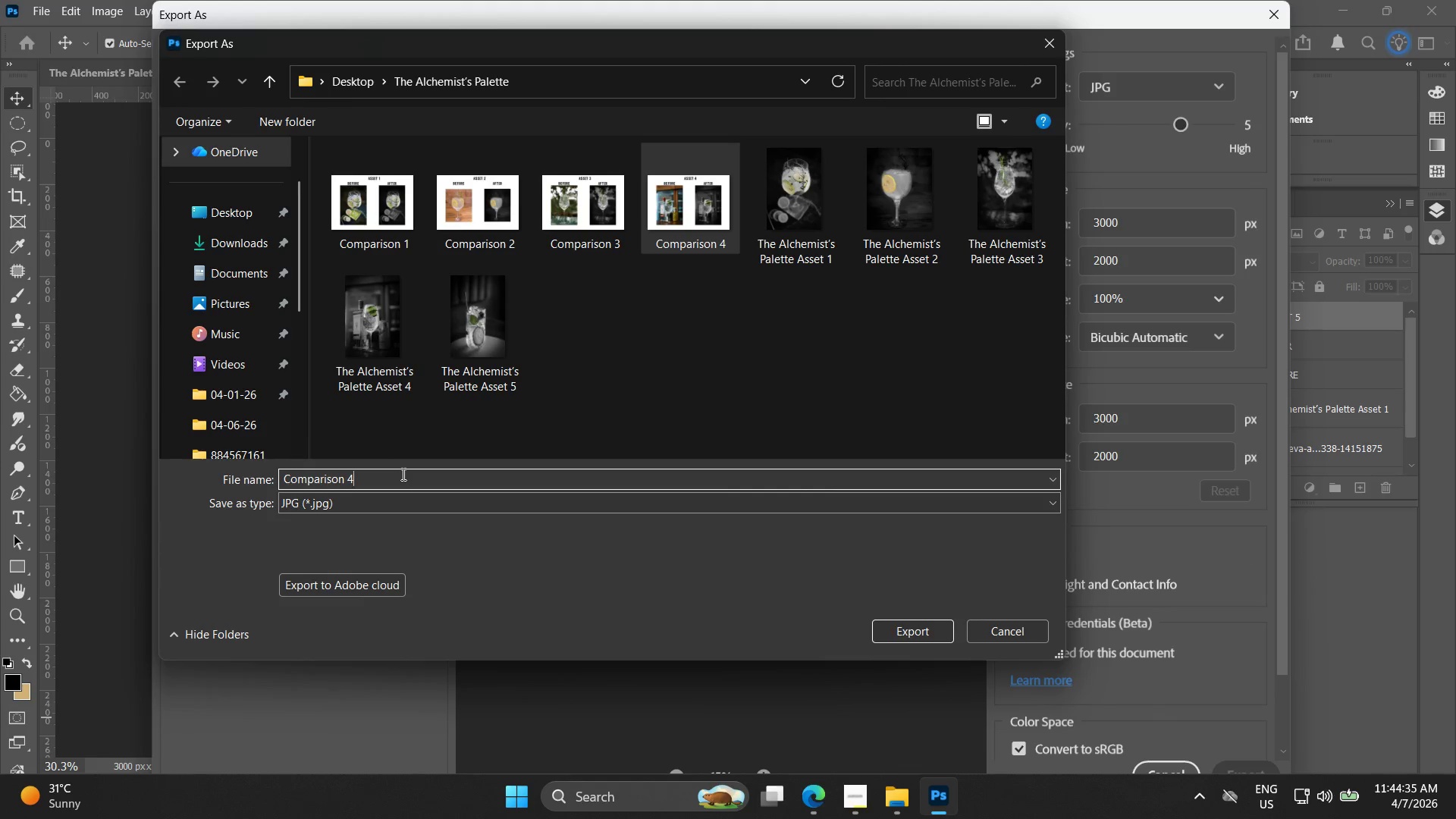 
key(Backspace)
 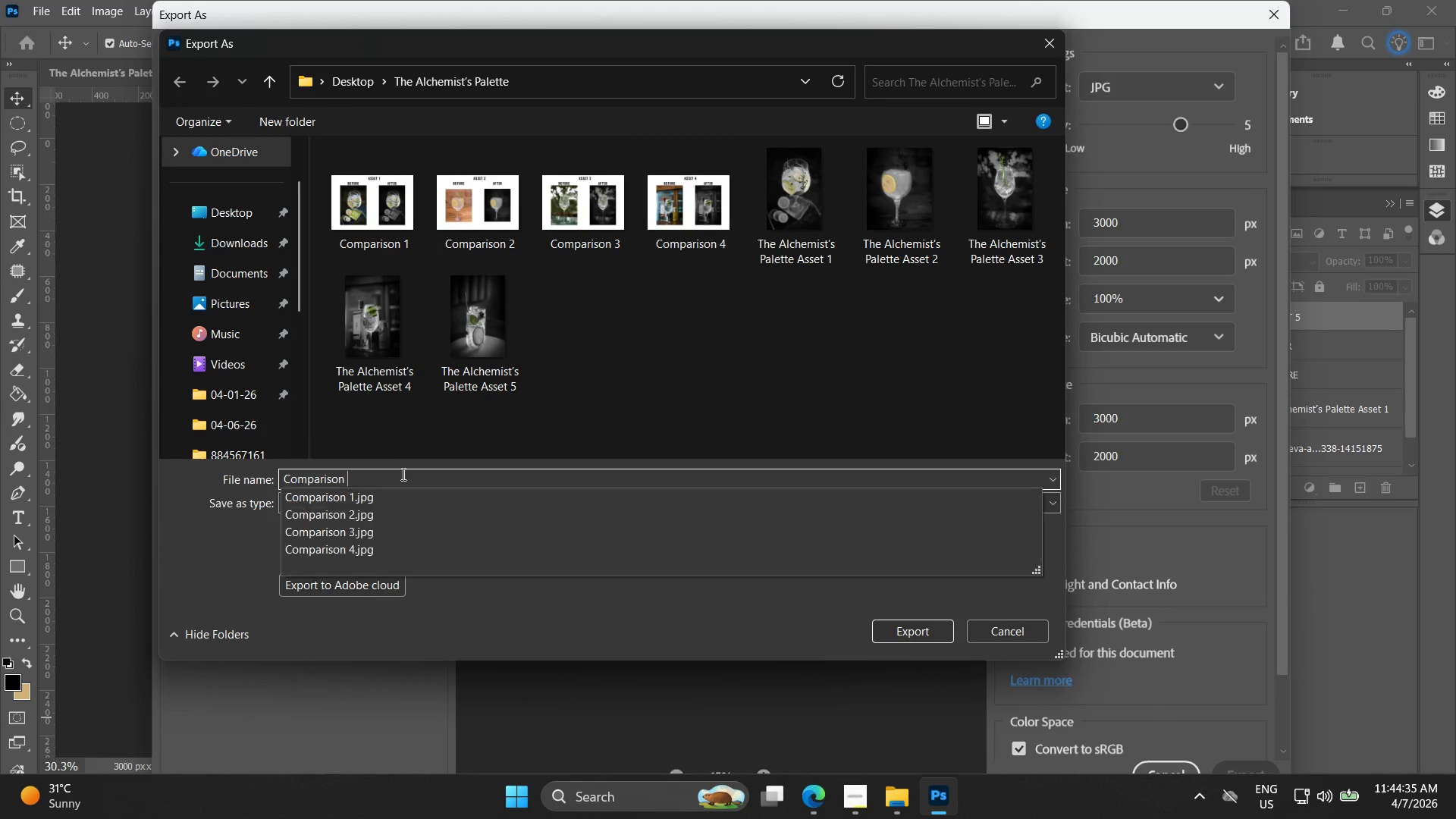 
key(5)
 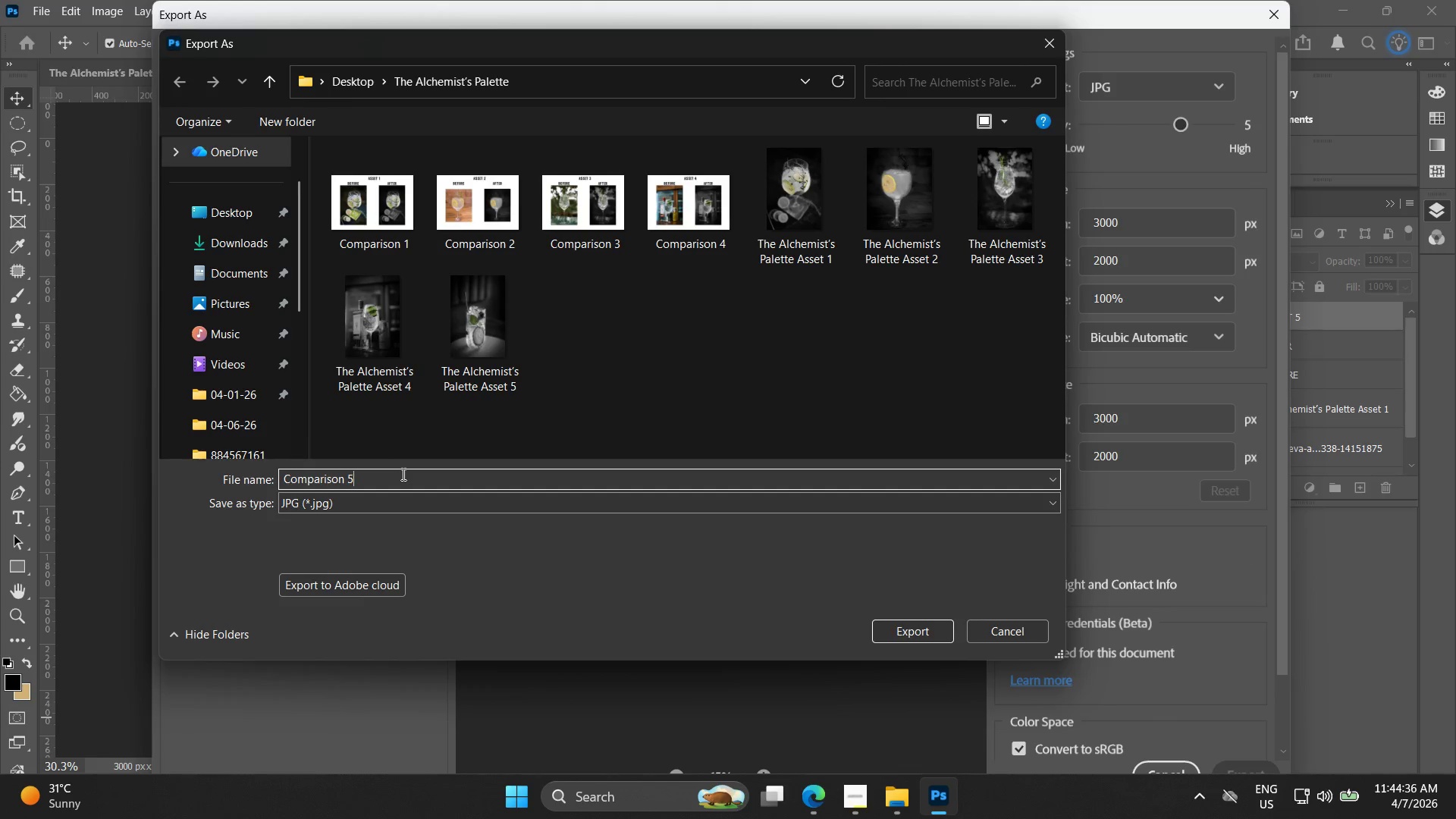 
key(Enter)
 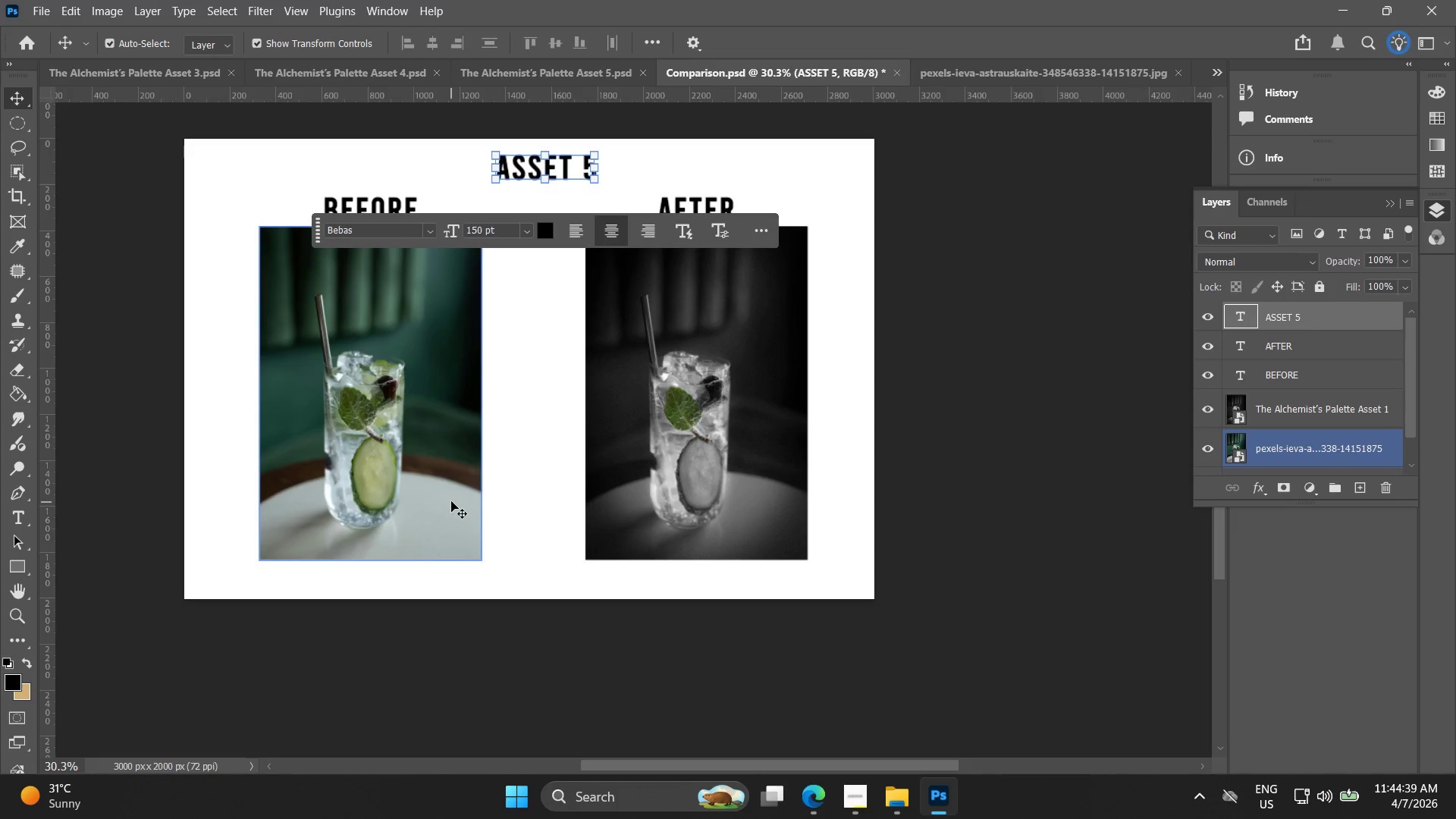 
left_click([867, 799])